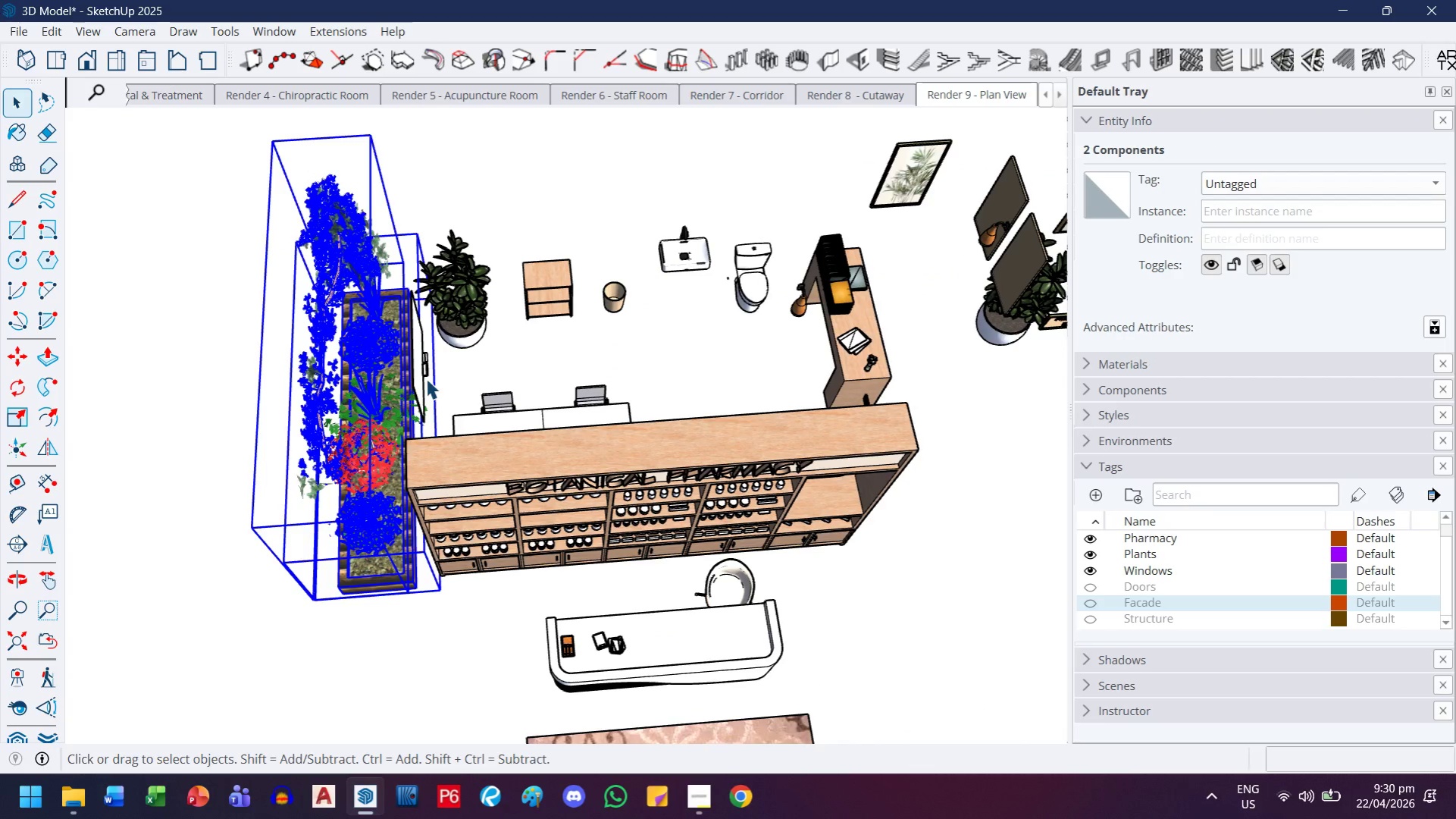 
hold_key(key=ControlLeft, duration=0.47)
left_click([458, 298])
 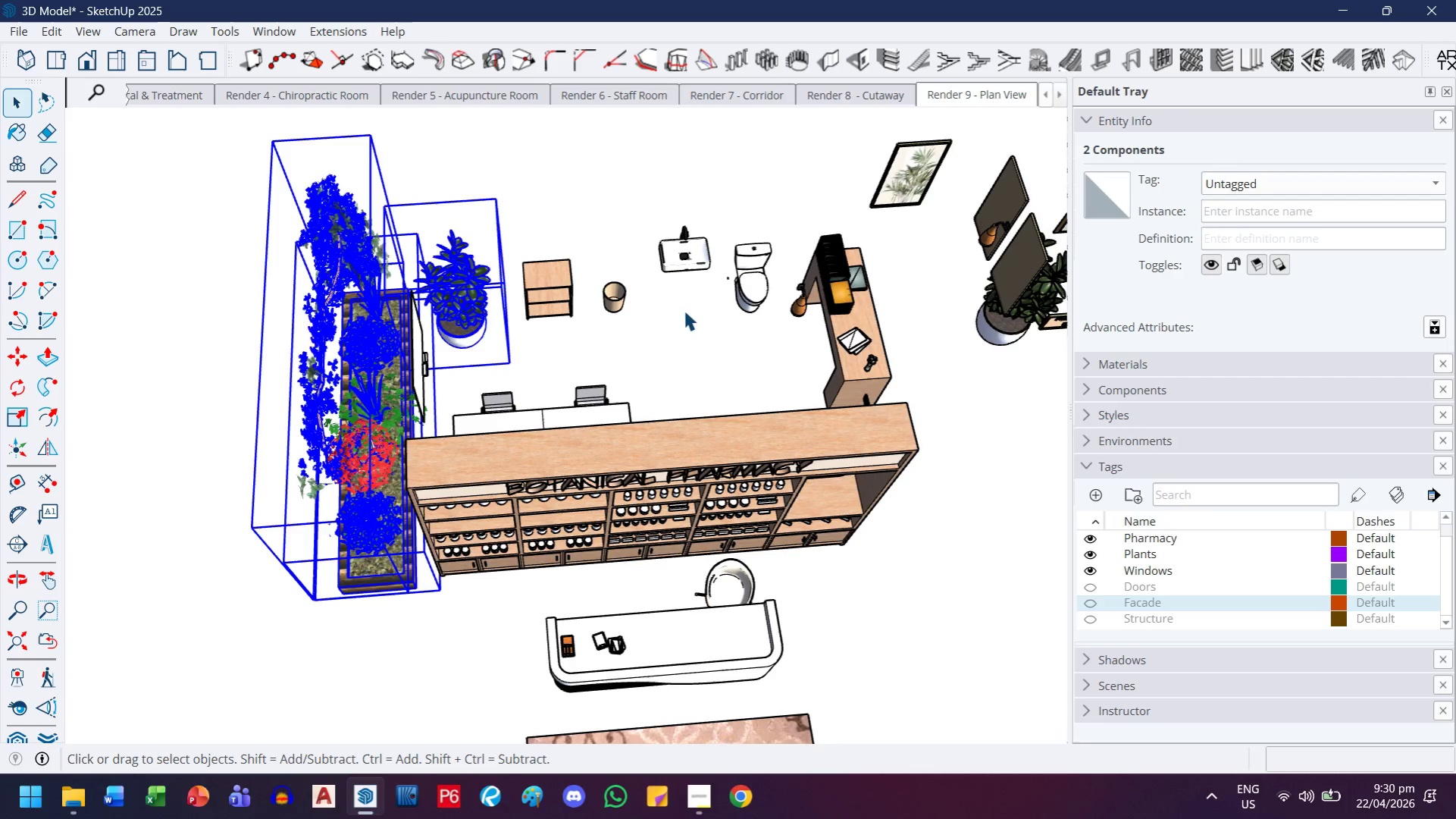 
scroll: coordinate [679, 318], scroll_direction: down, amount: 2.0
 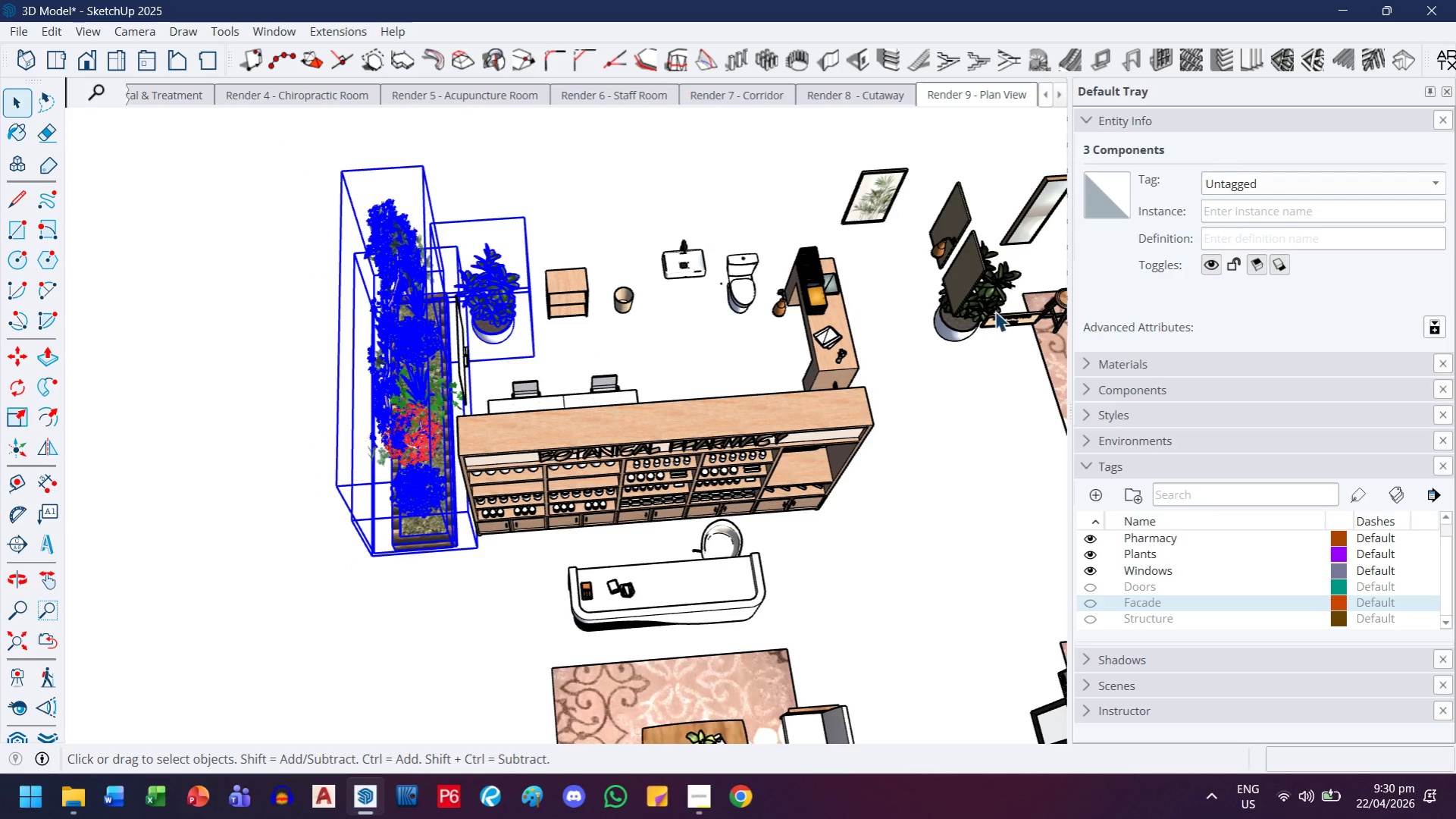 
hold_key(key=ControlLeft, duration=0.75)
left_click([967, 333])
 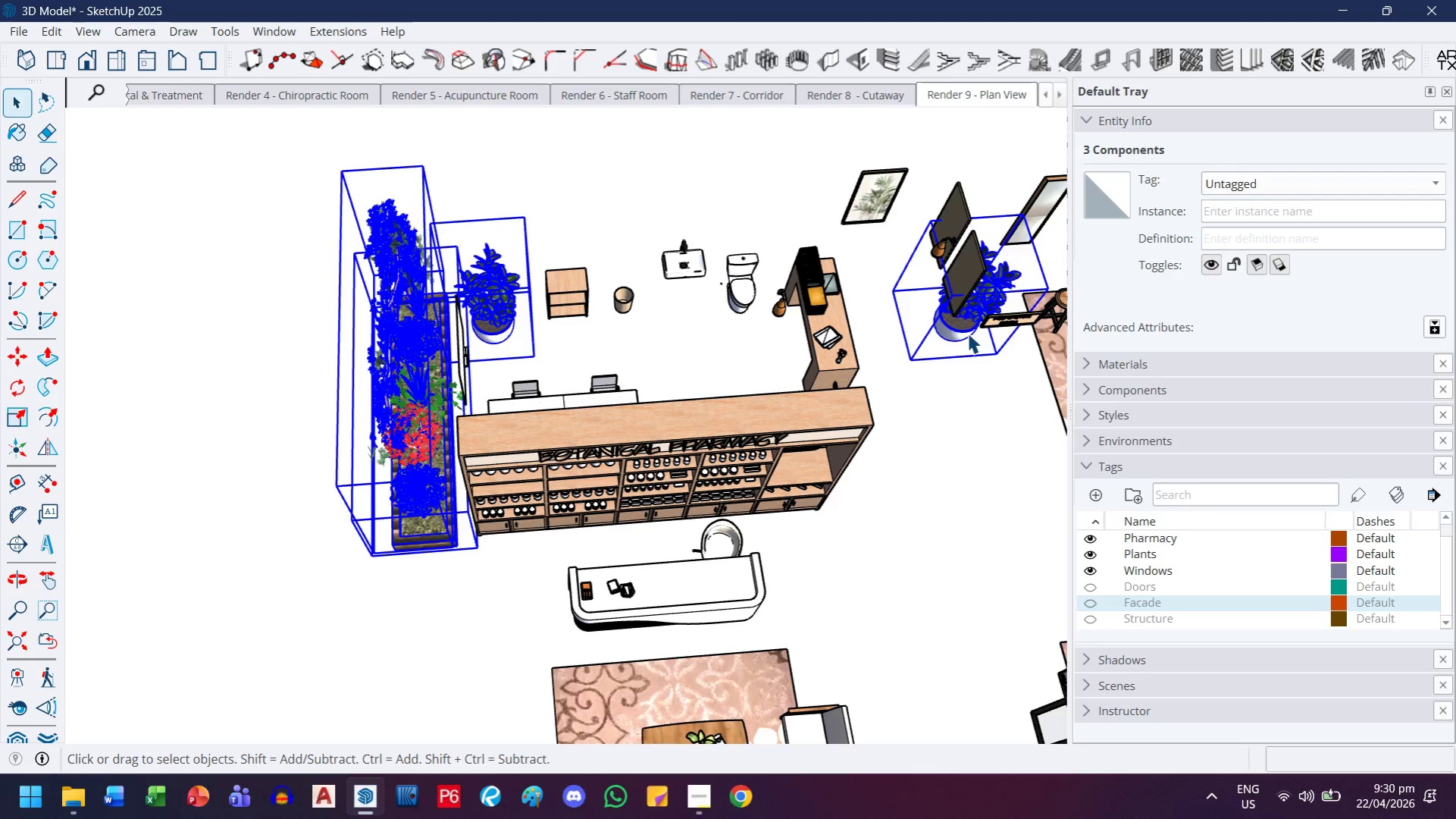 
key(H)
 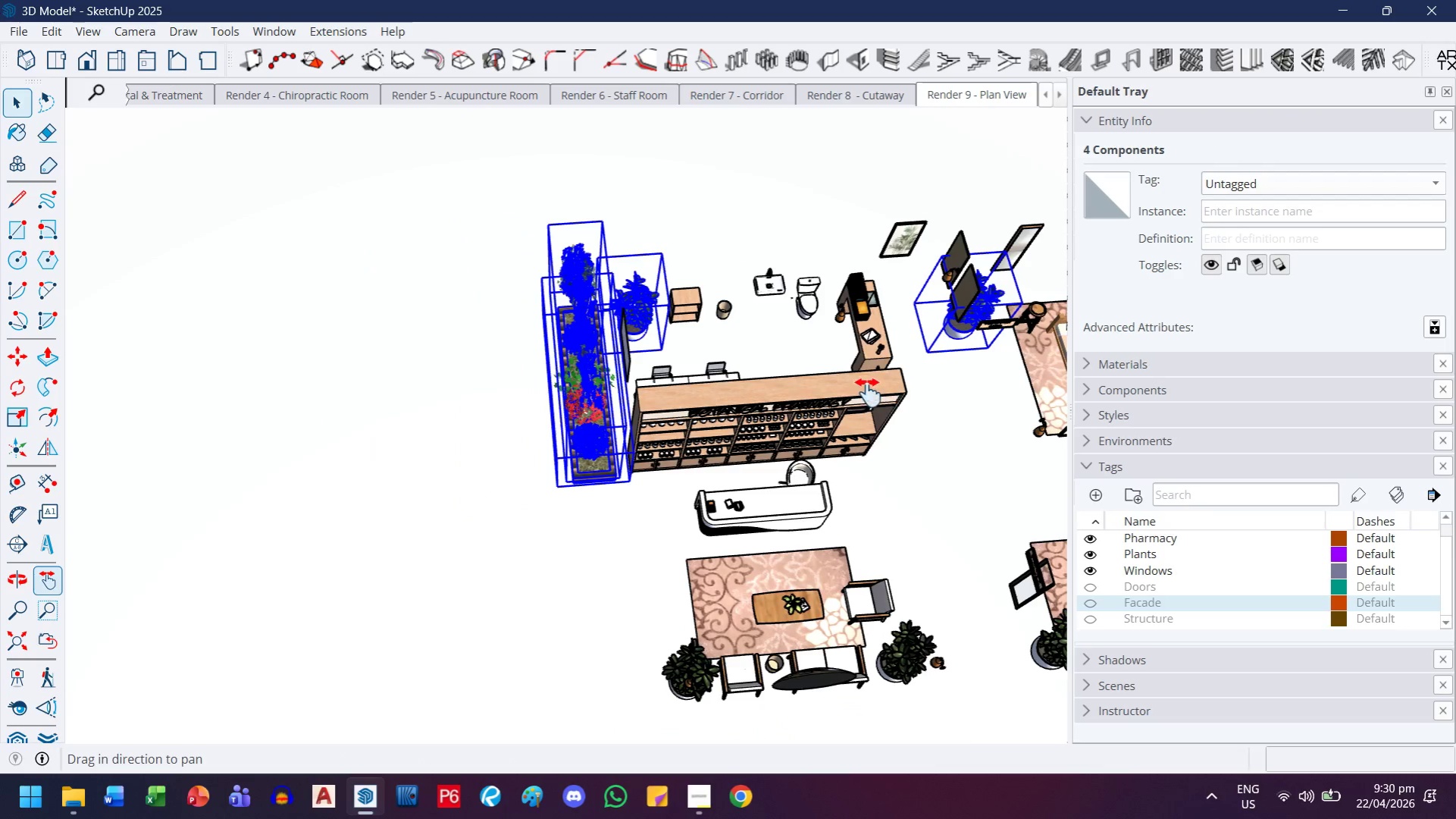 
left_click_drag(start_coordinate=[868, 393], to_coordinate=[594, 314])
 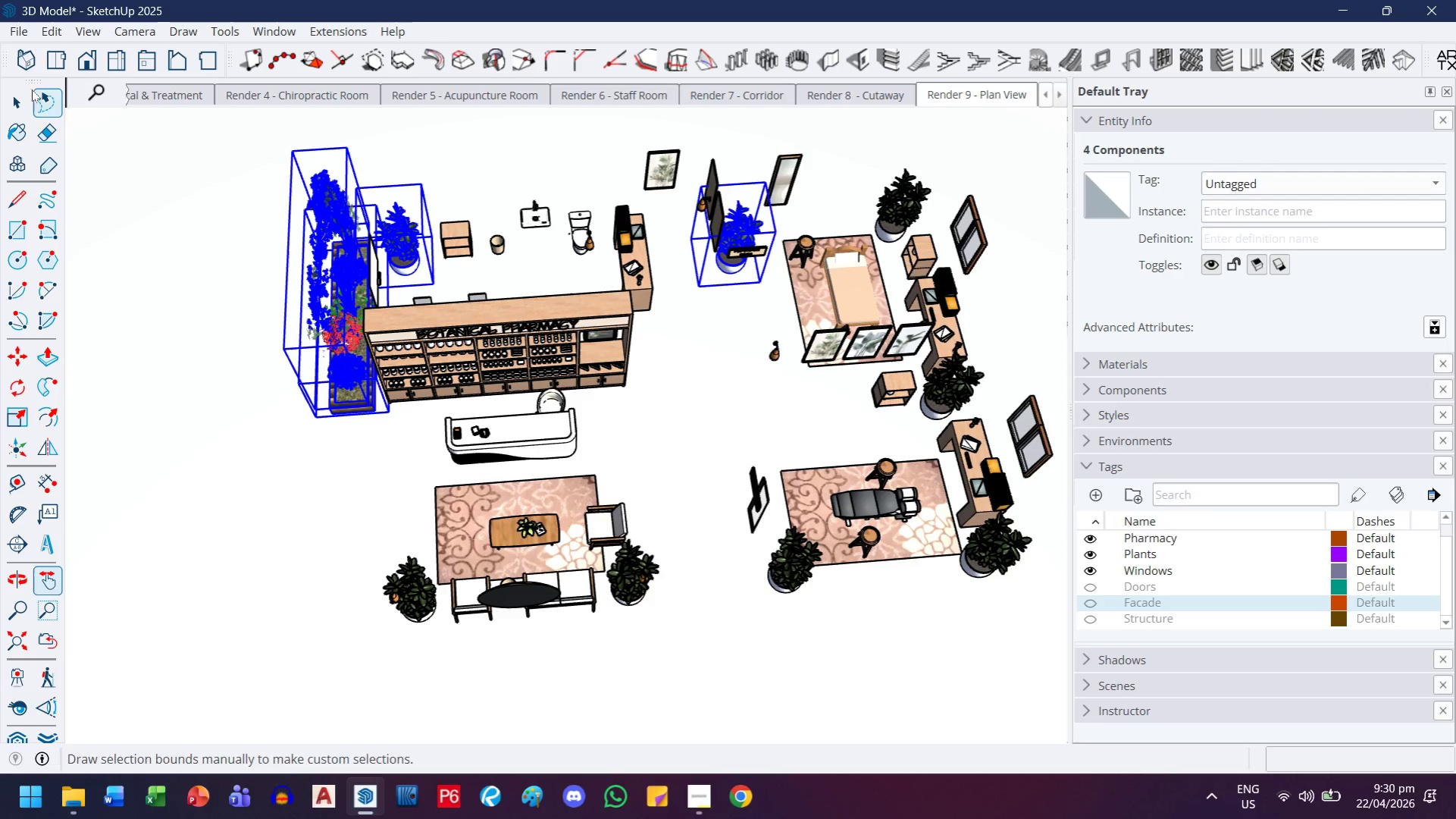 
scroll: coordinate [966, 333], scroll_direction: down, amount: 4.0
 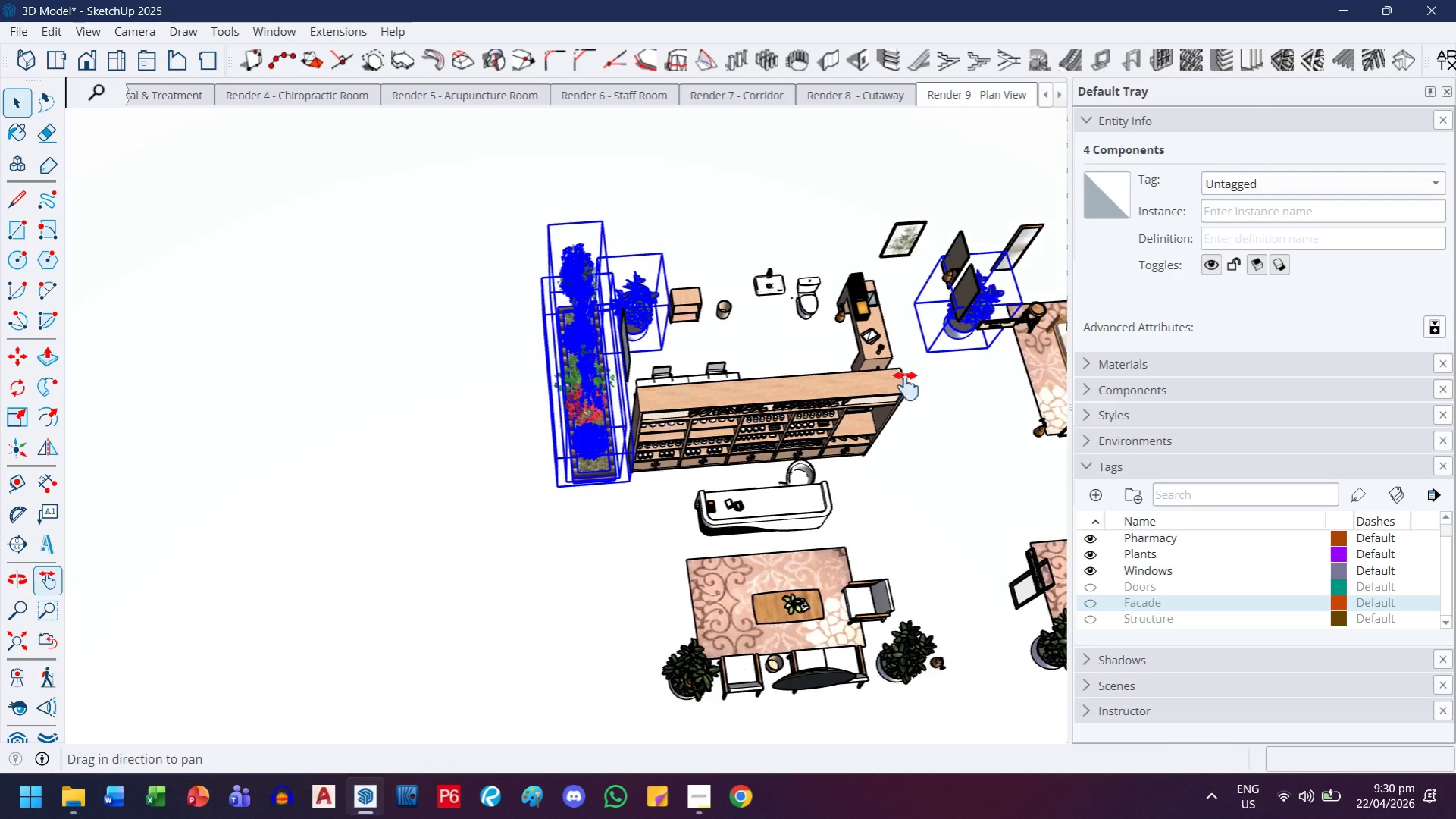 
left_click([25, 102])
 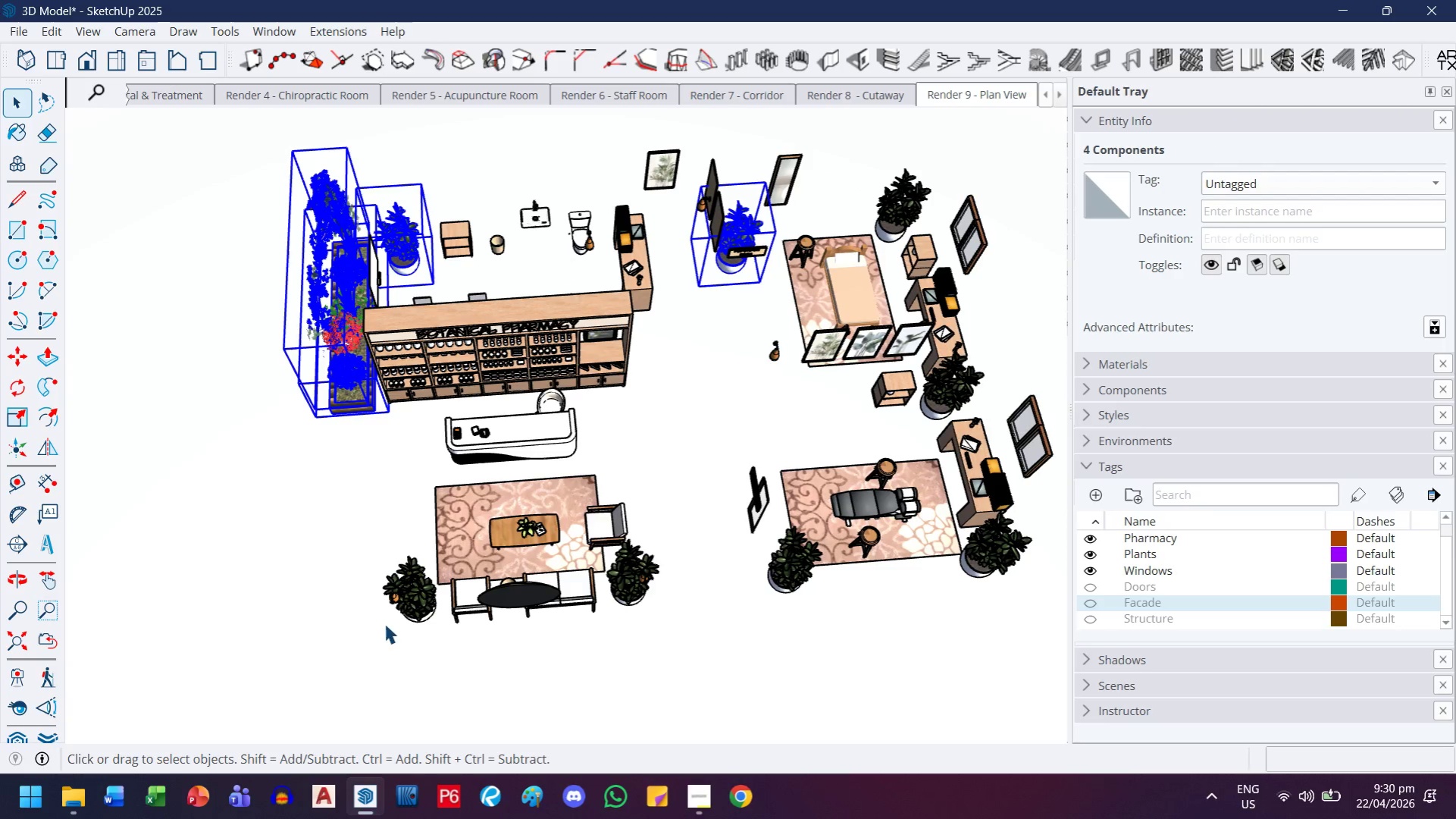 
hold_key(key=ControlLeft, duration=2.67)
left_click([410, 607])
 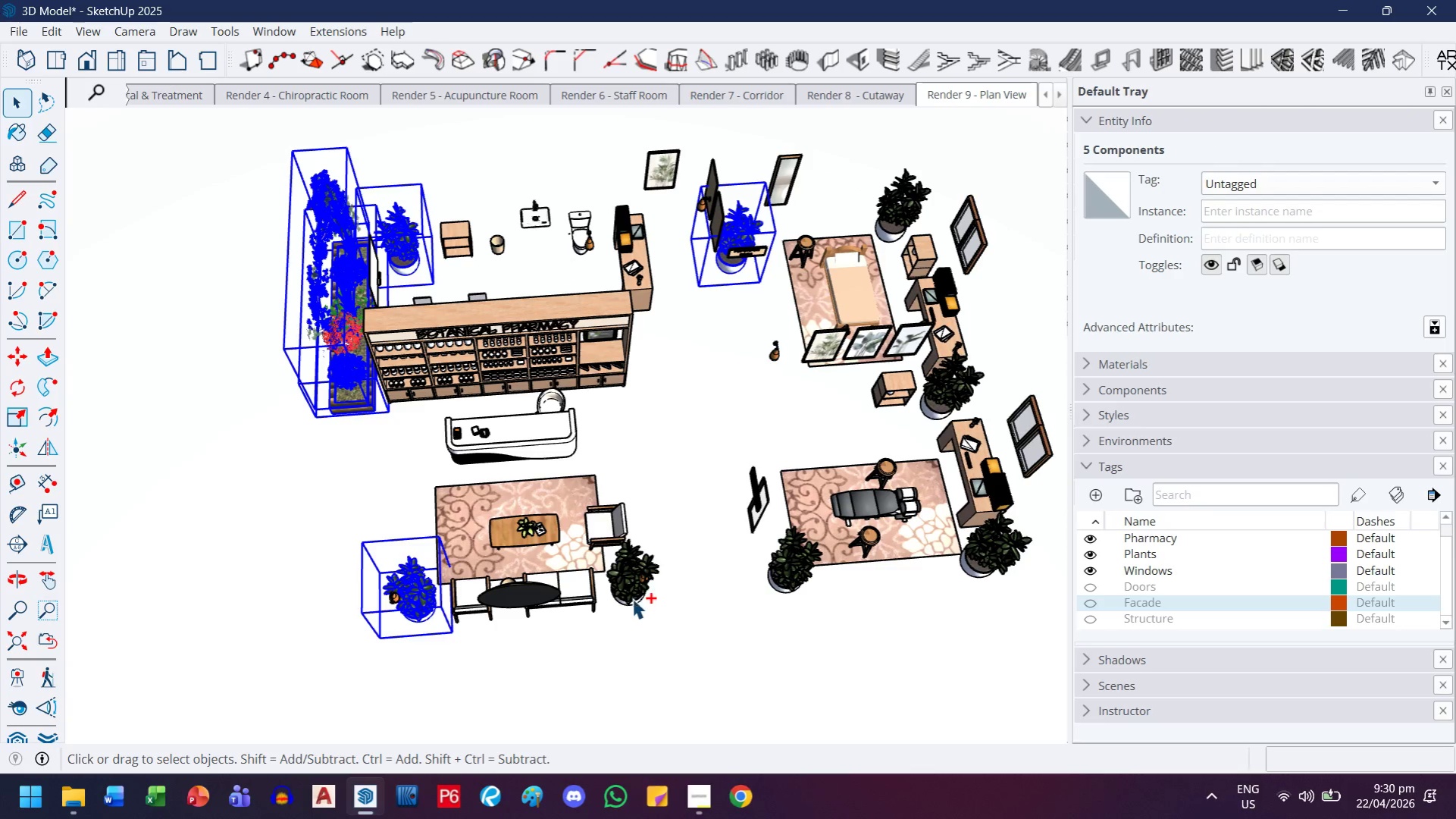 
left_click([634, 594])
 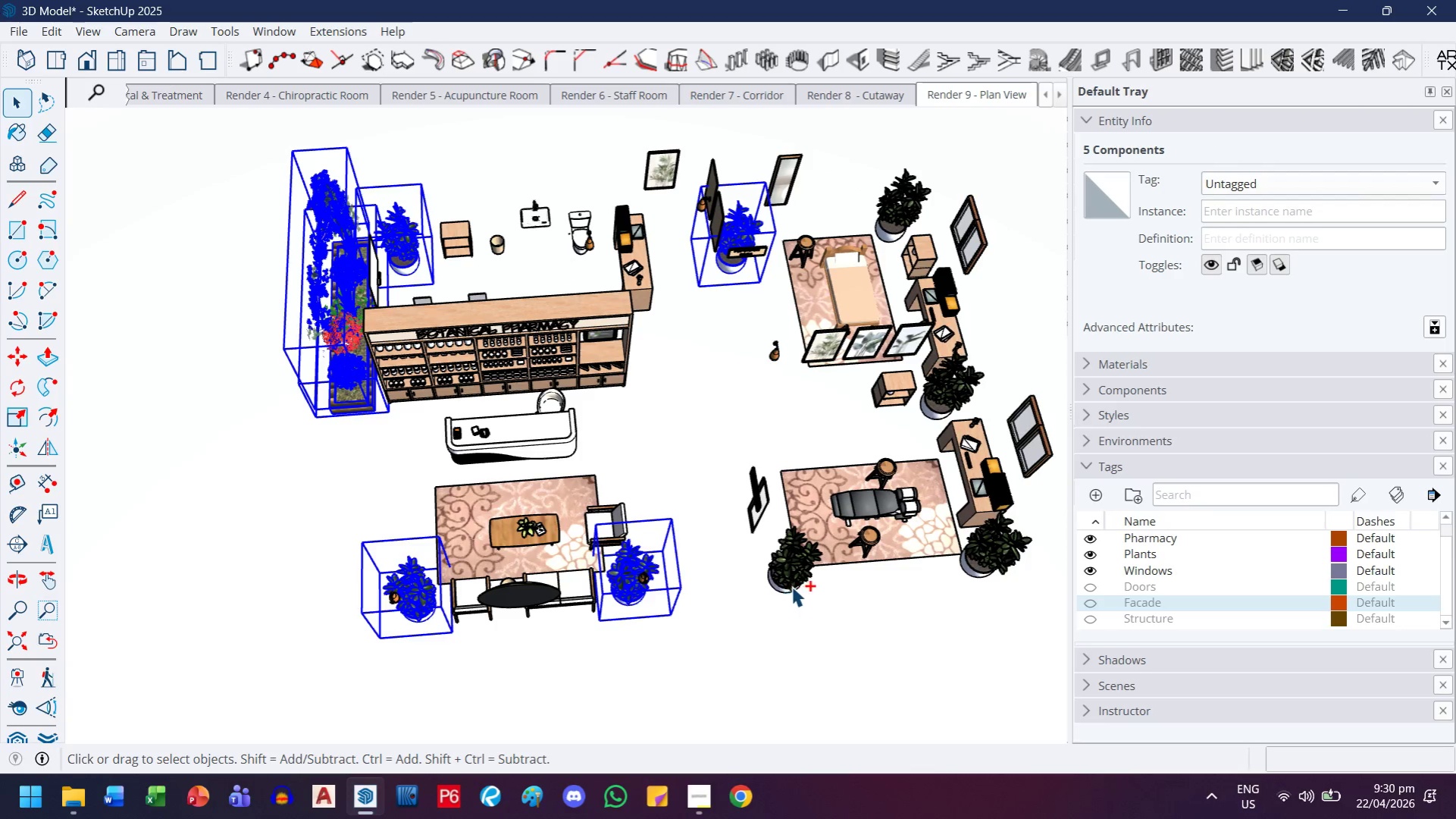 
left_click([791, 585])
 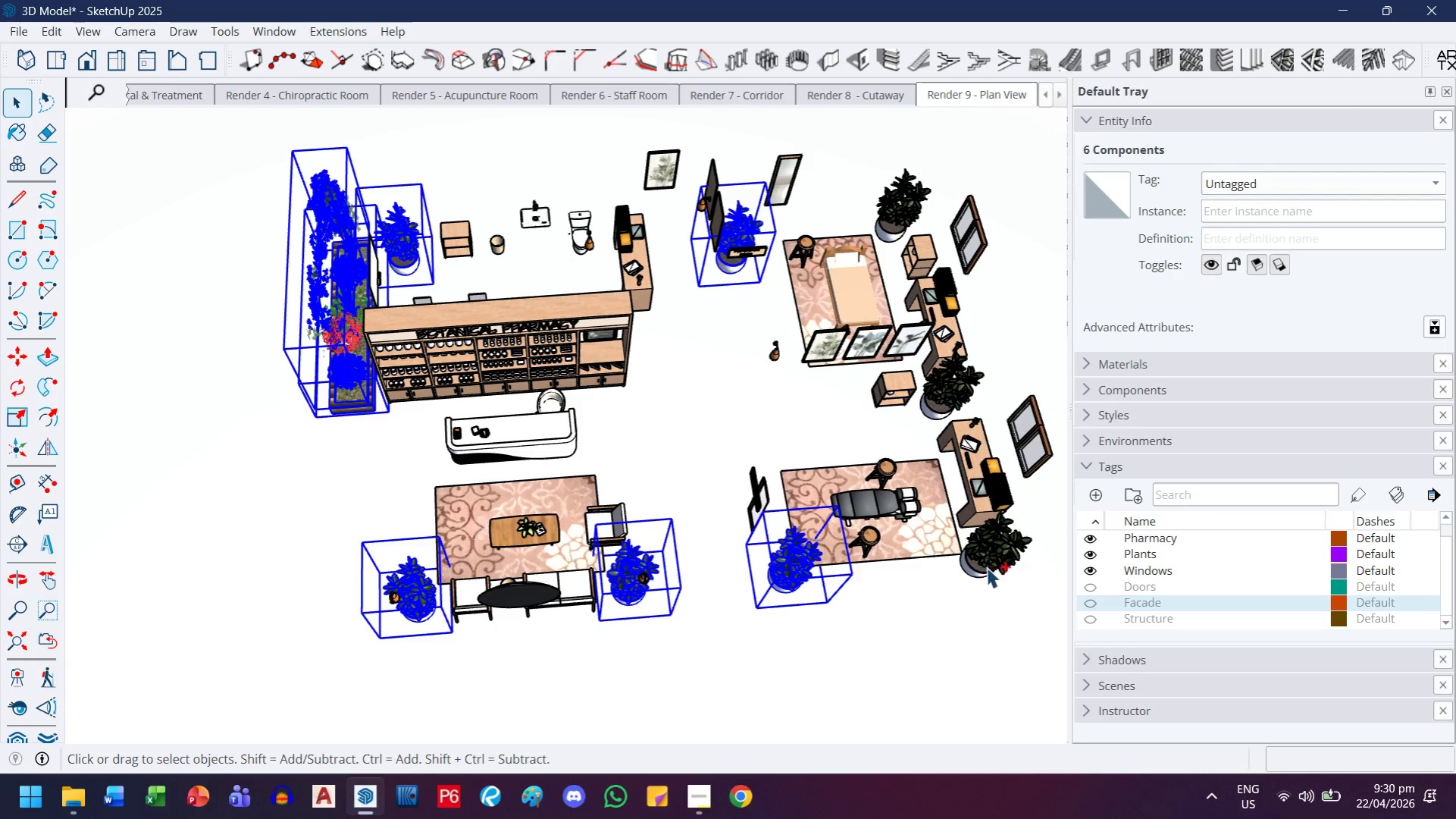 
left_click([995, 565])
 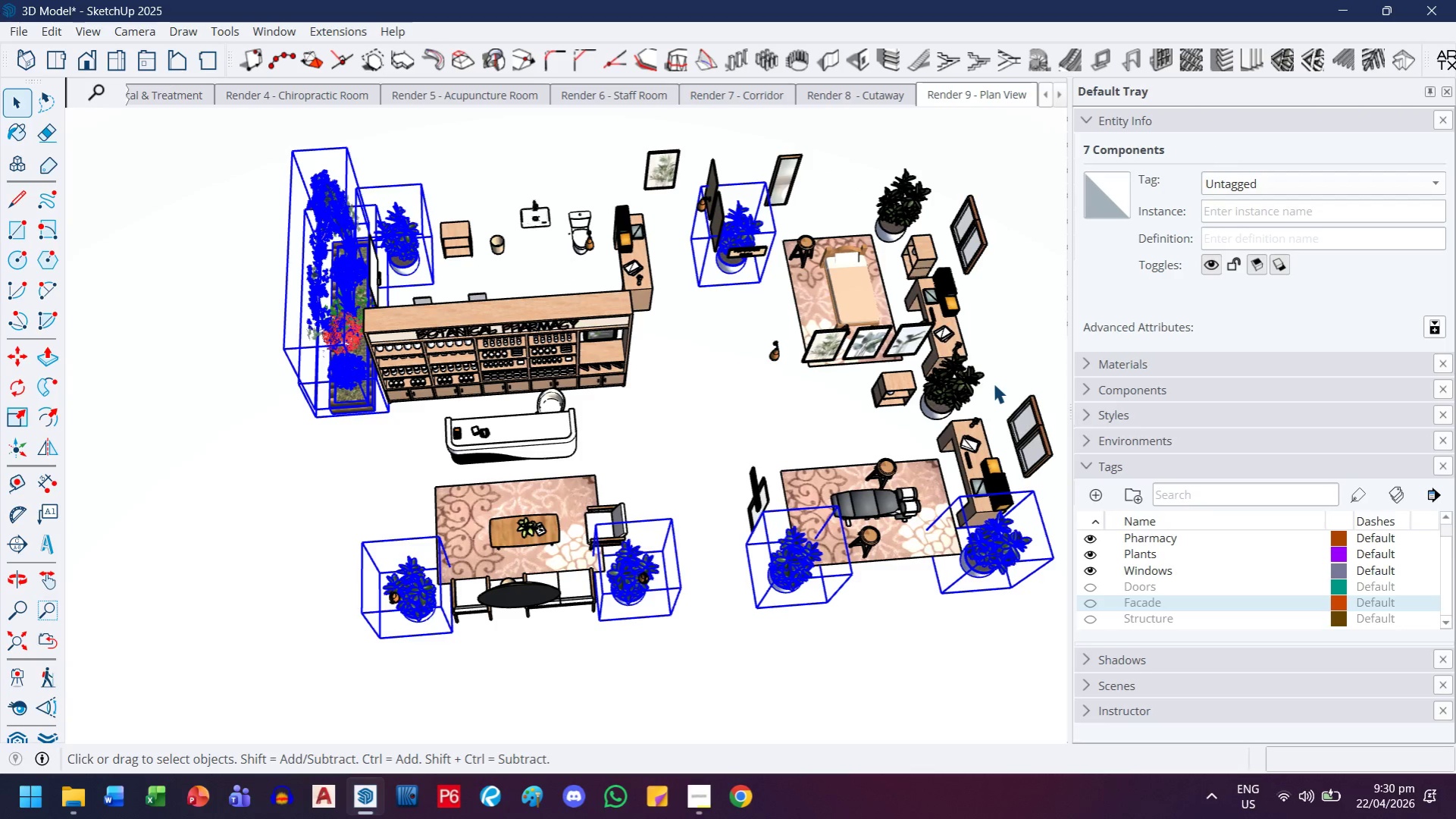 
hold_key(key=ControlLeft, duration=1.34)
left_click([954, 396])
 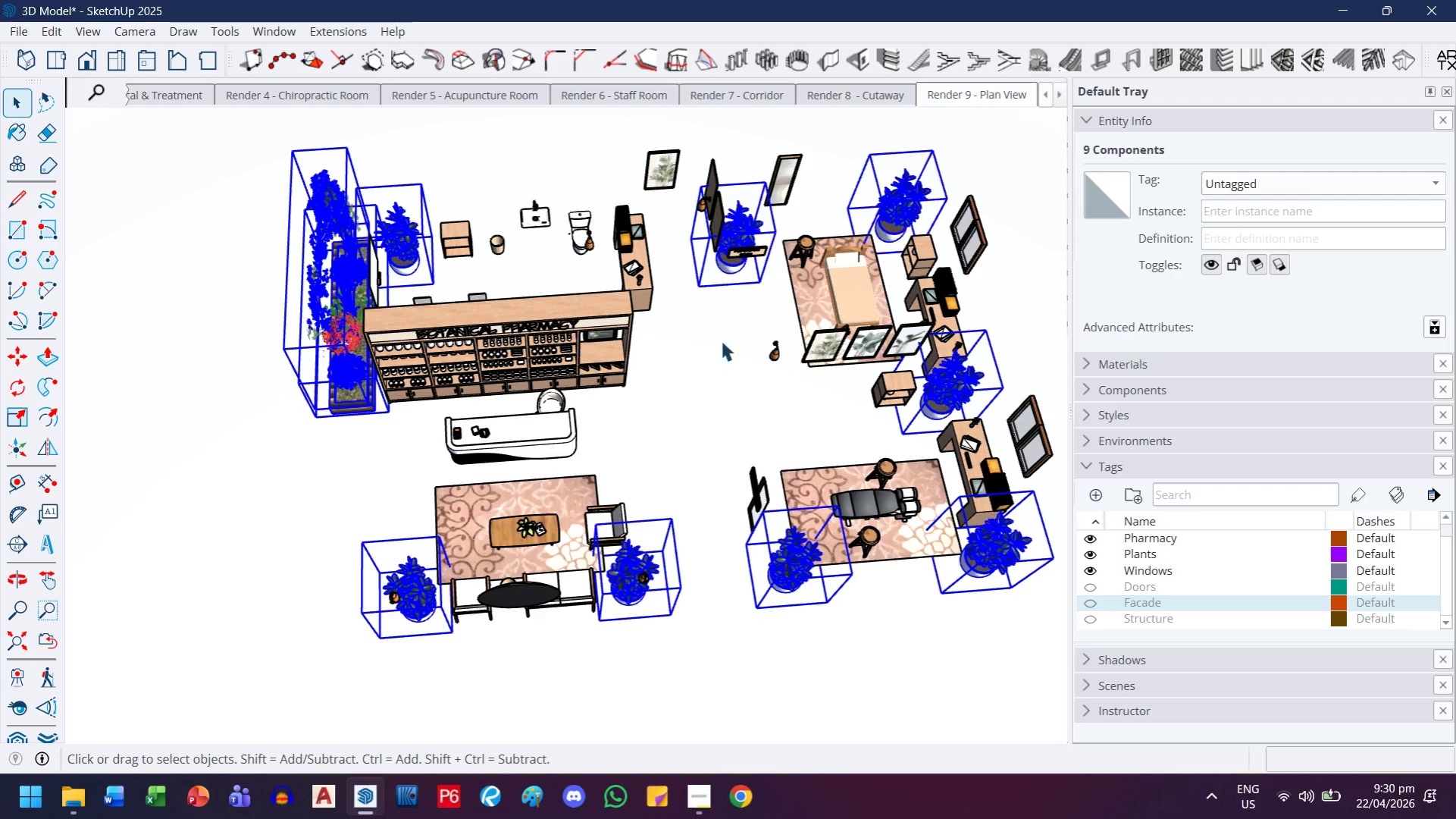 
hold_key(key=ControlLeft, duration=0.69)
 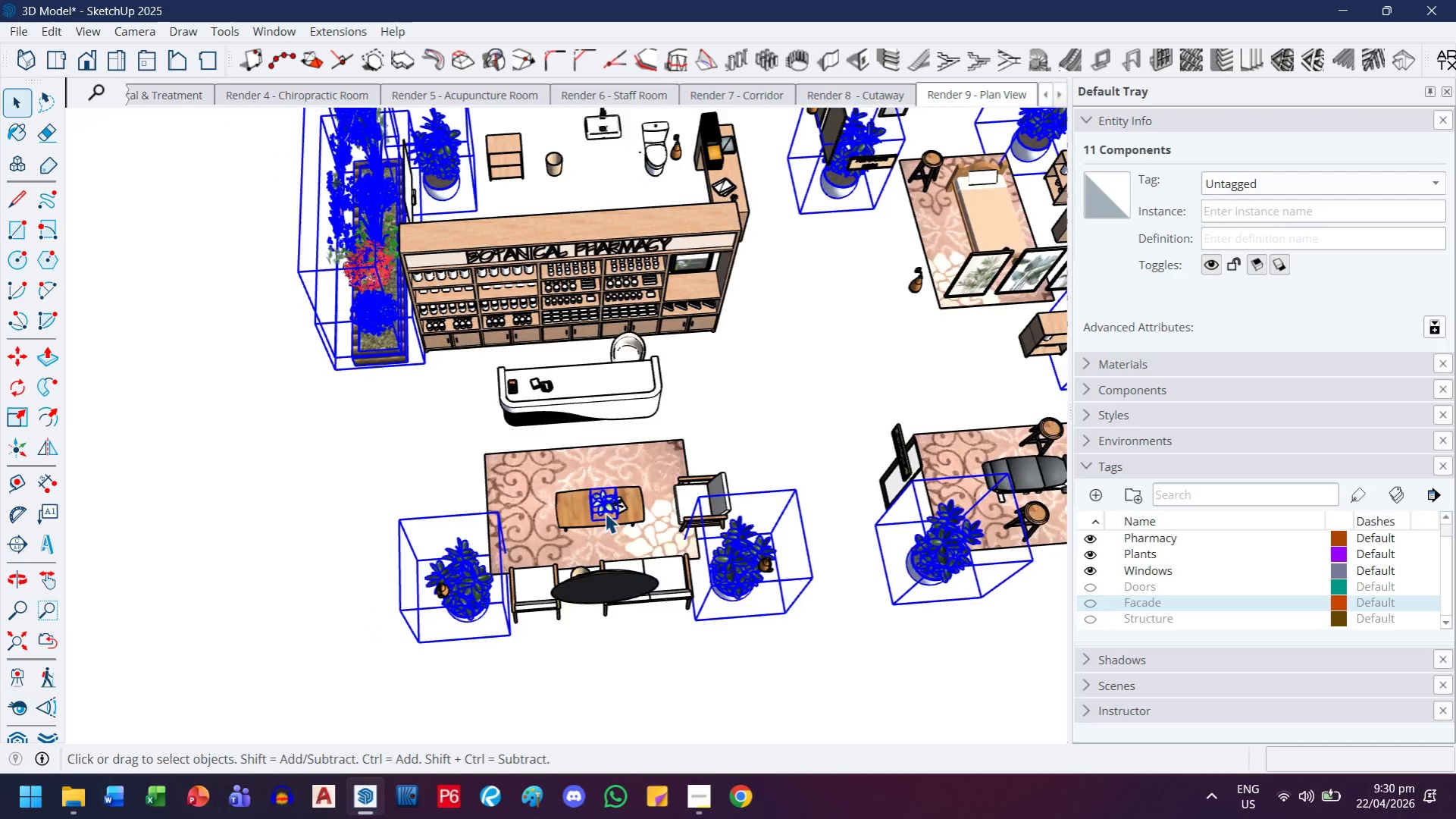 
scroll: coordinate [550, 535], scroll_direction: up, amount: 7.0
 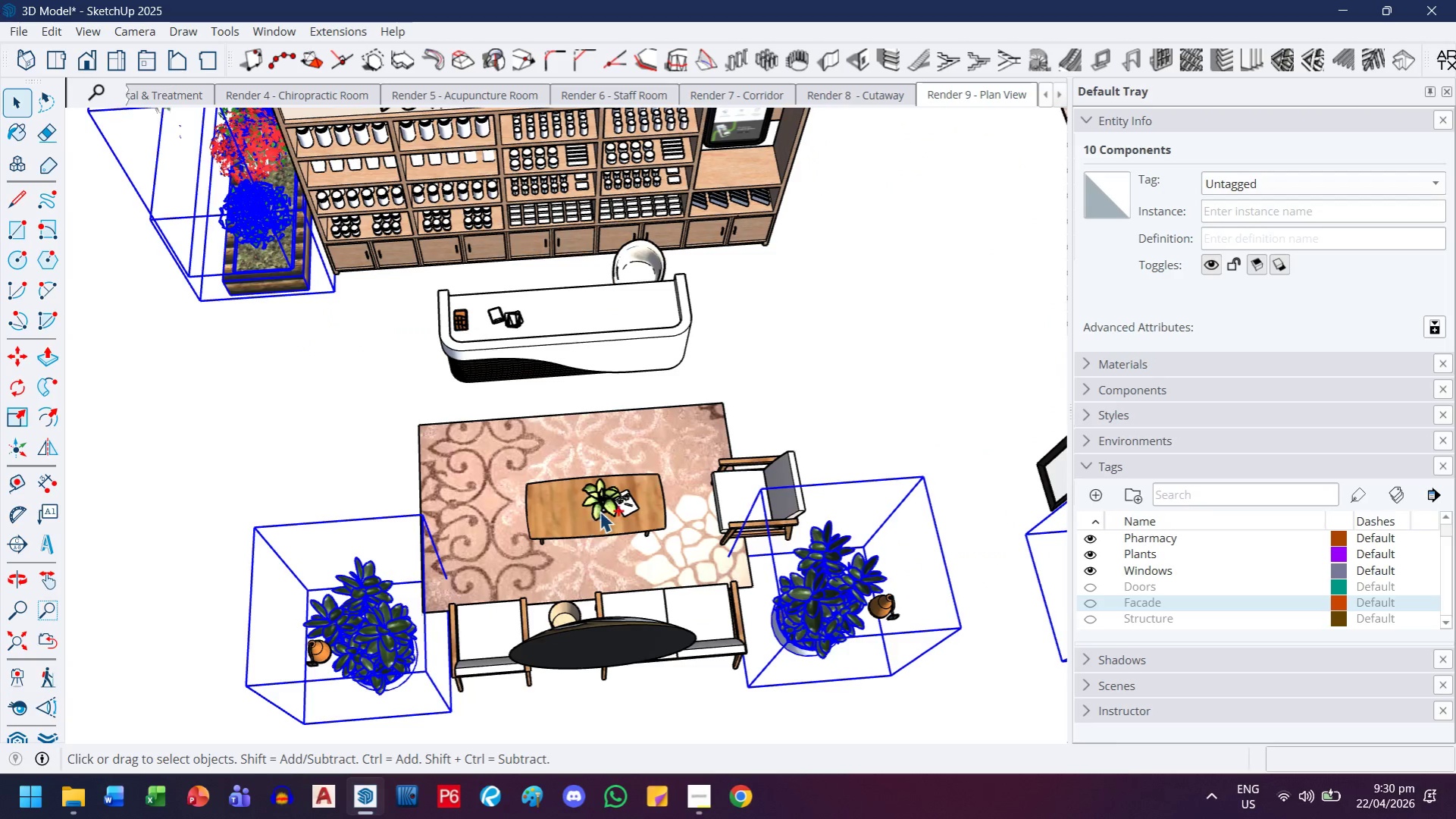 
left_click([608, 507])
 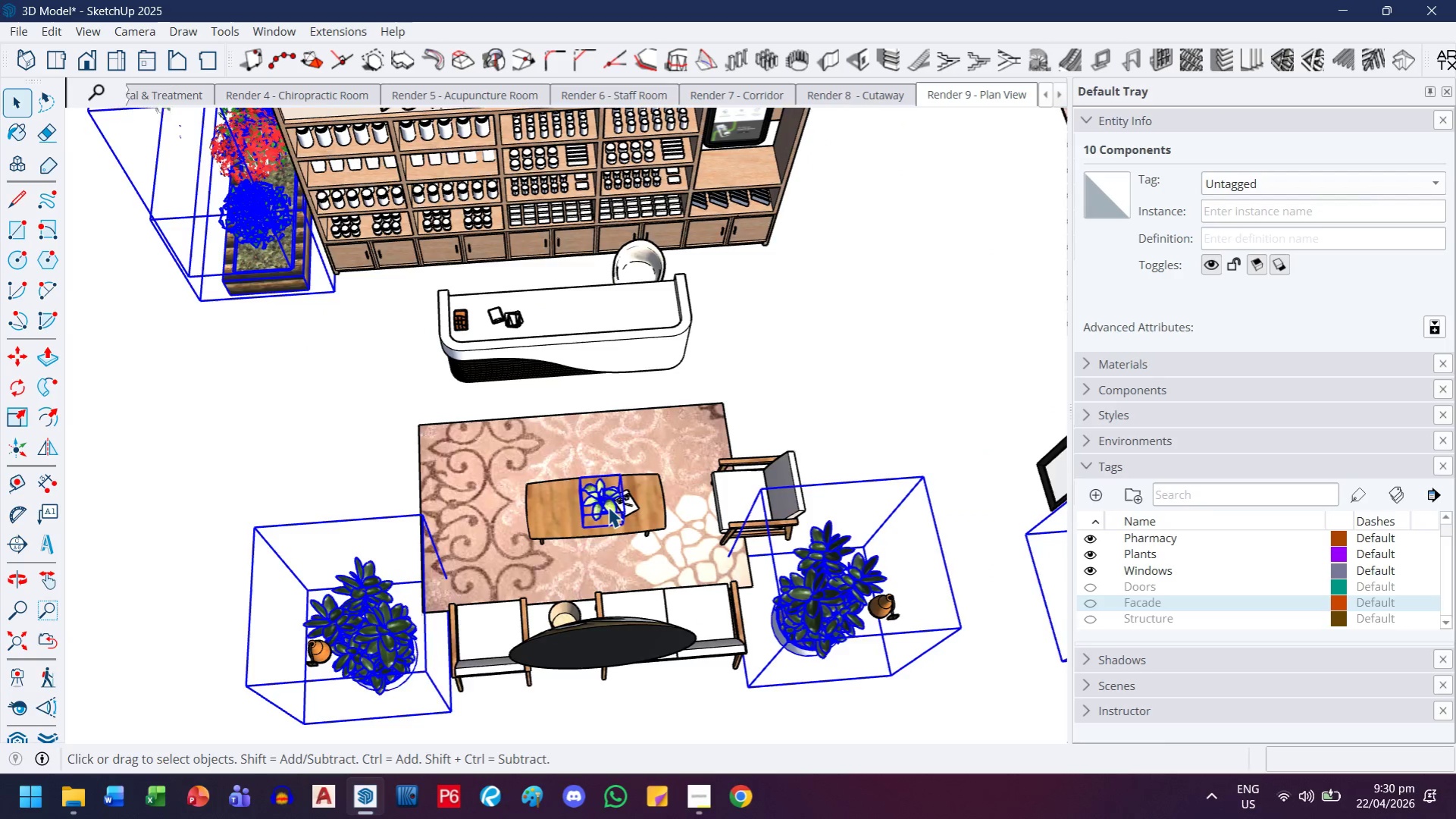 
key(H)
 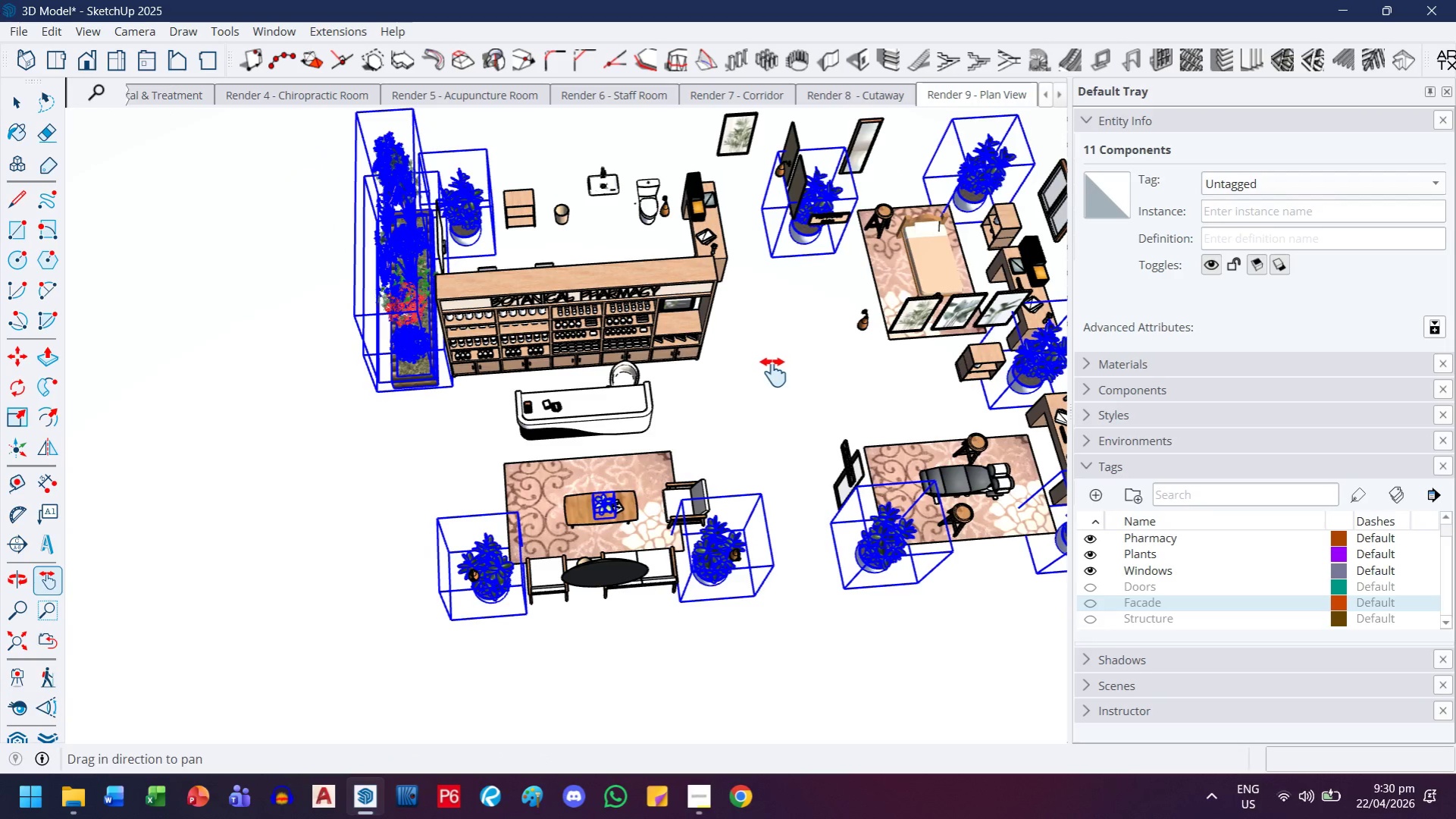 
scroll: coordinate [605, 513], scroll_direction: down, amount: 7.0
 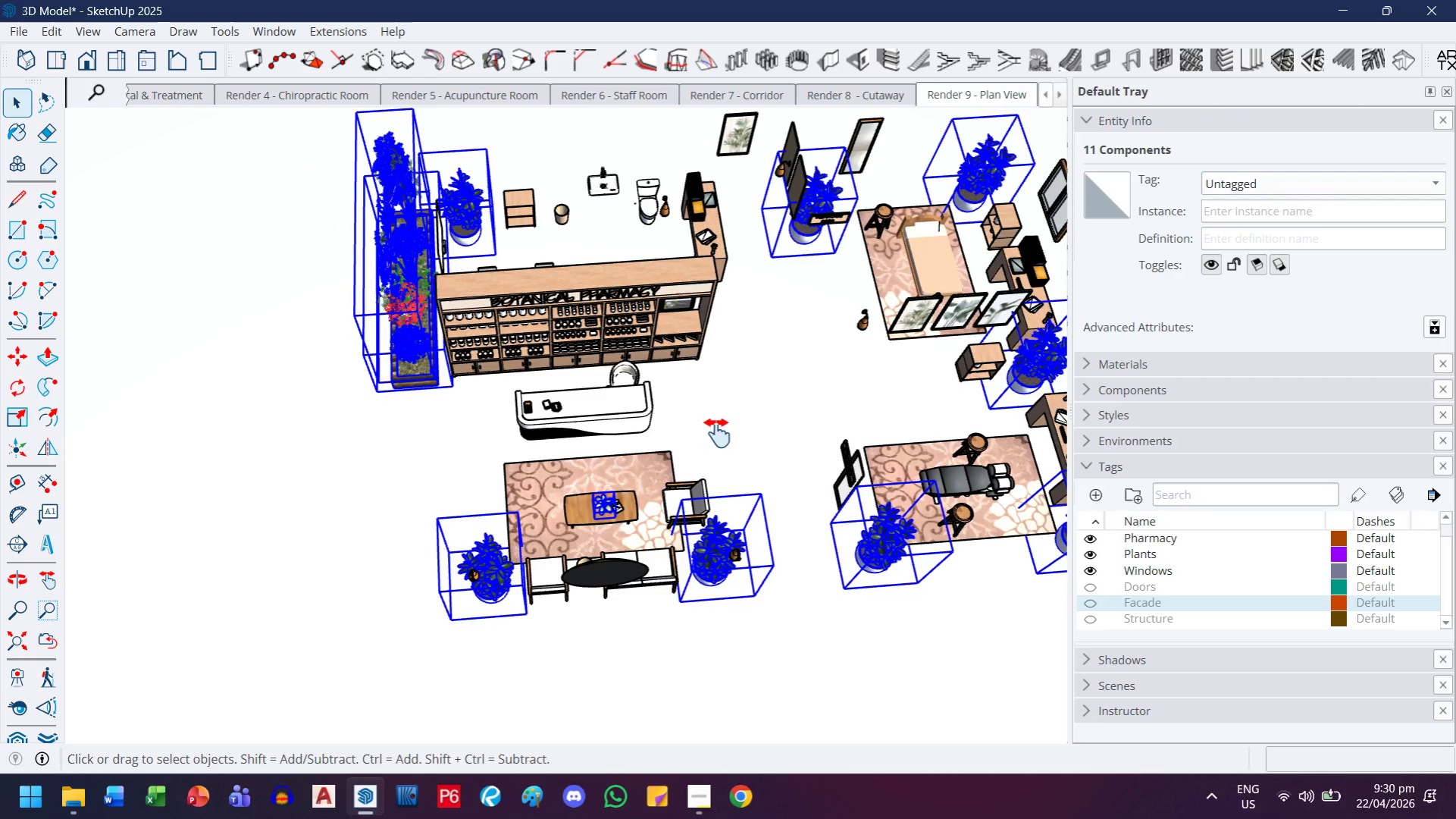 
left_click_drag(start_coordinate=[773, 372], to_coordinate=[584, 417])
 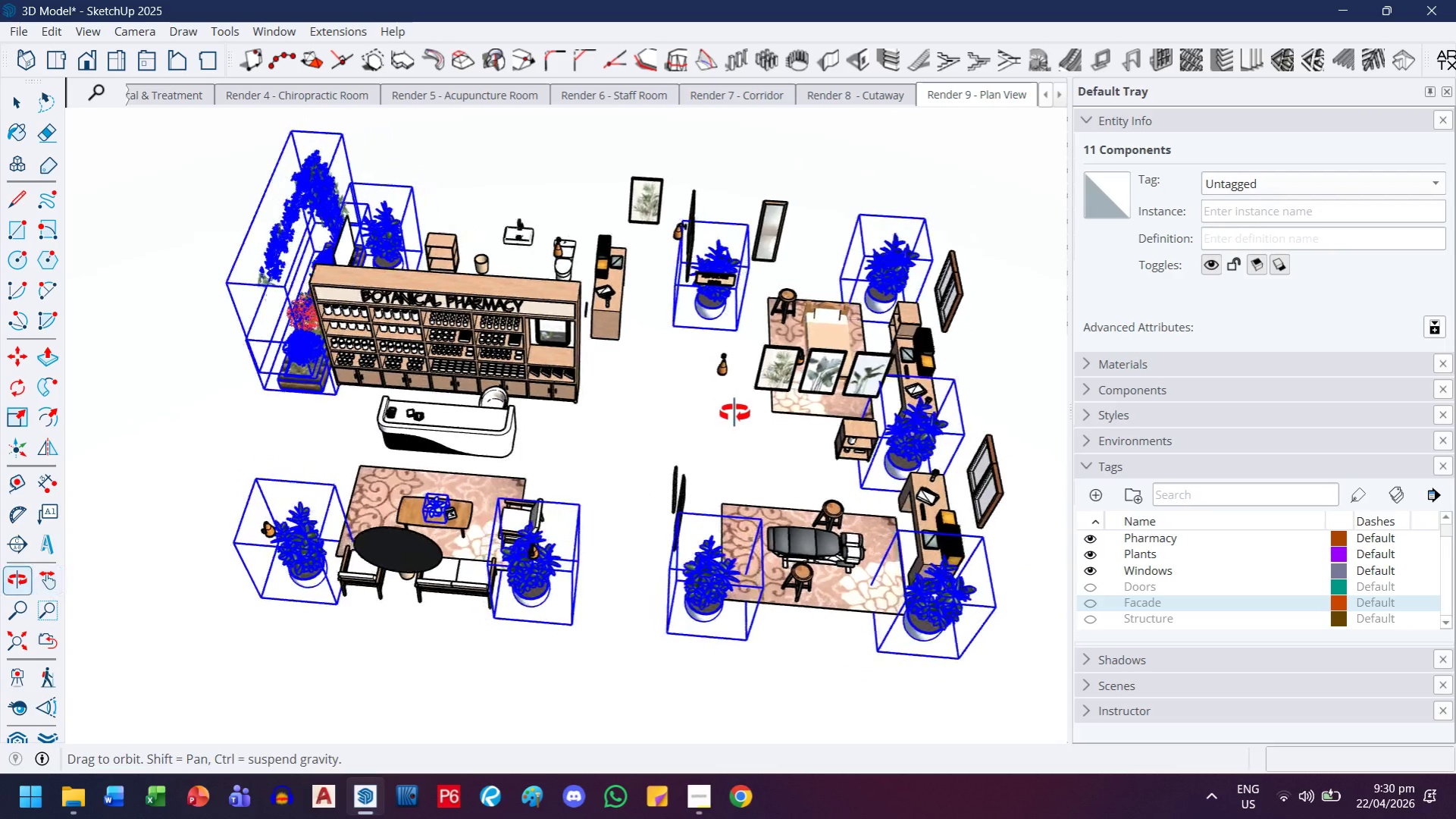 
left_click([1235, 193])
 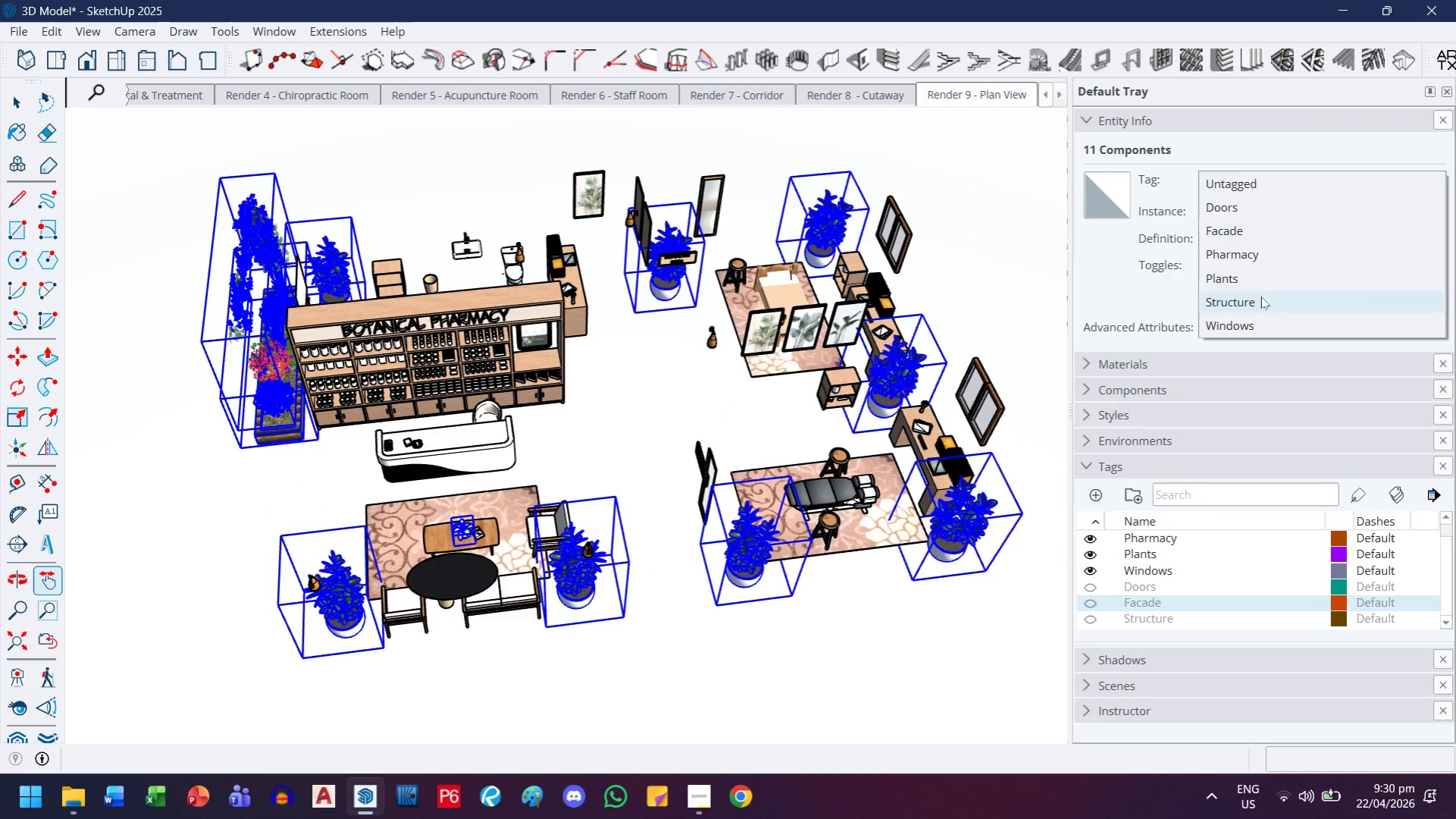 
left_click([1260, 284])
 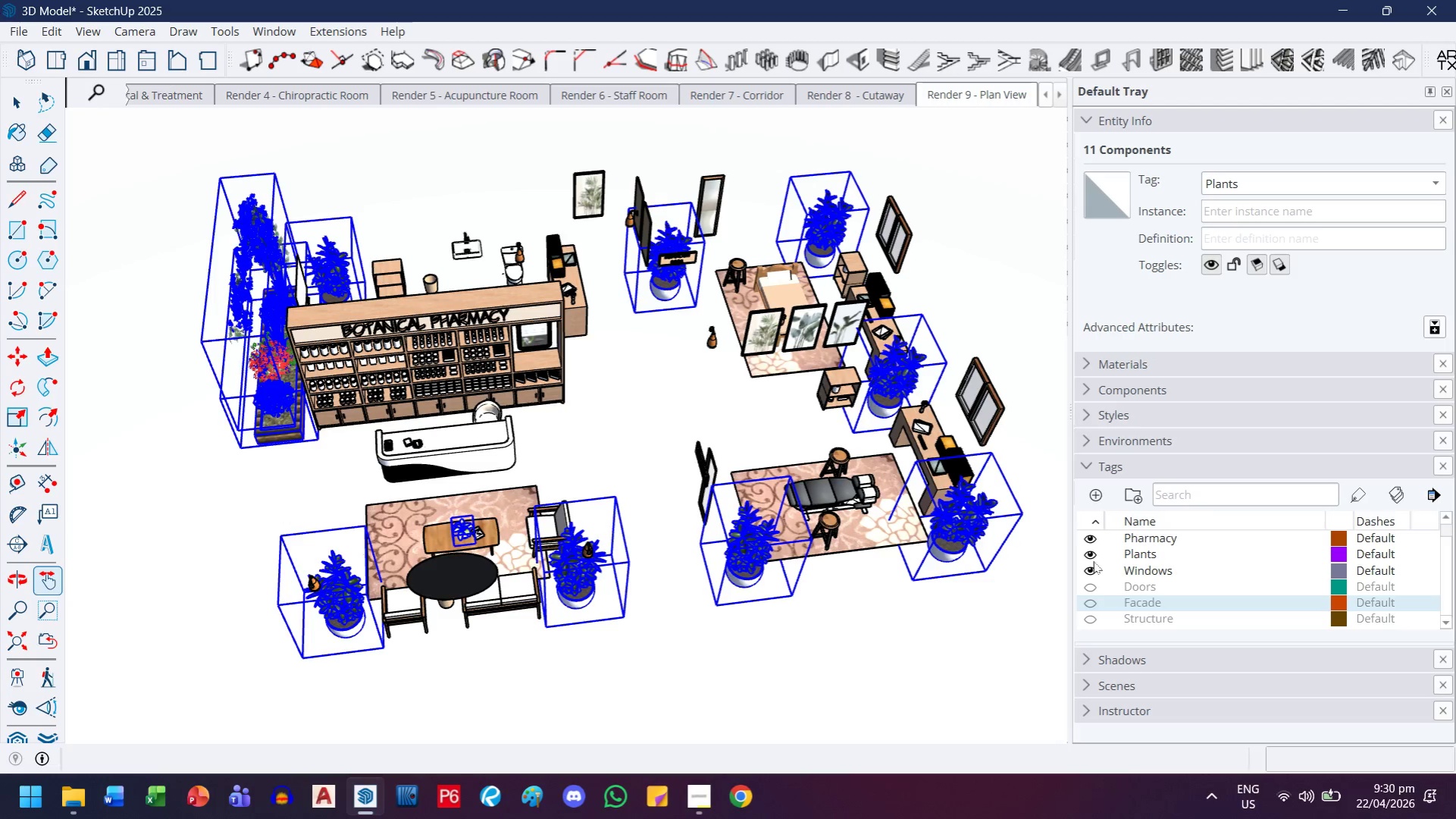 
left_click([1091, 555])
 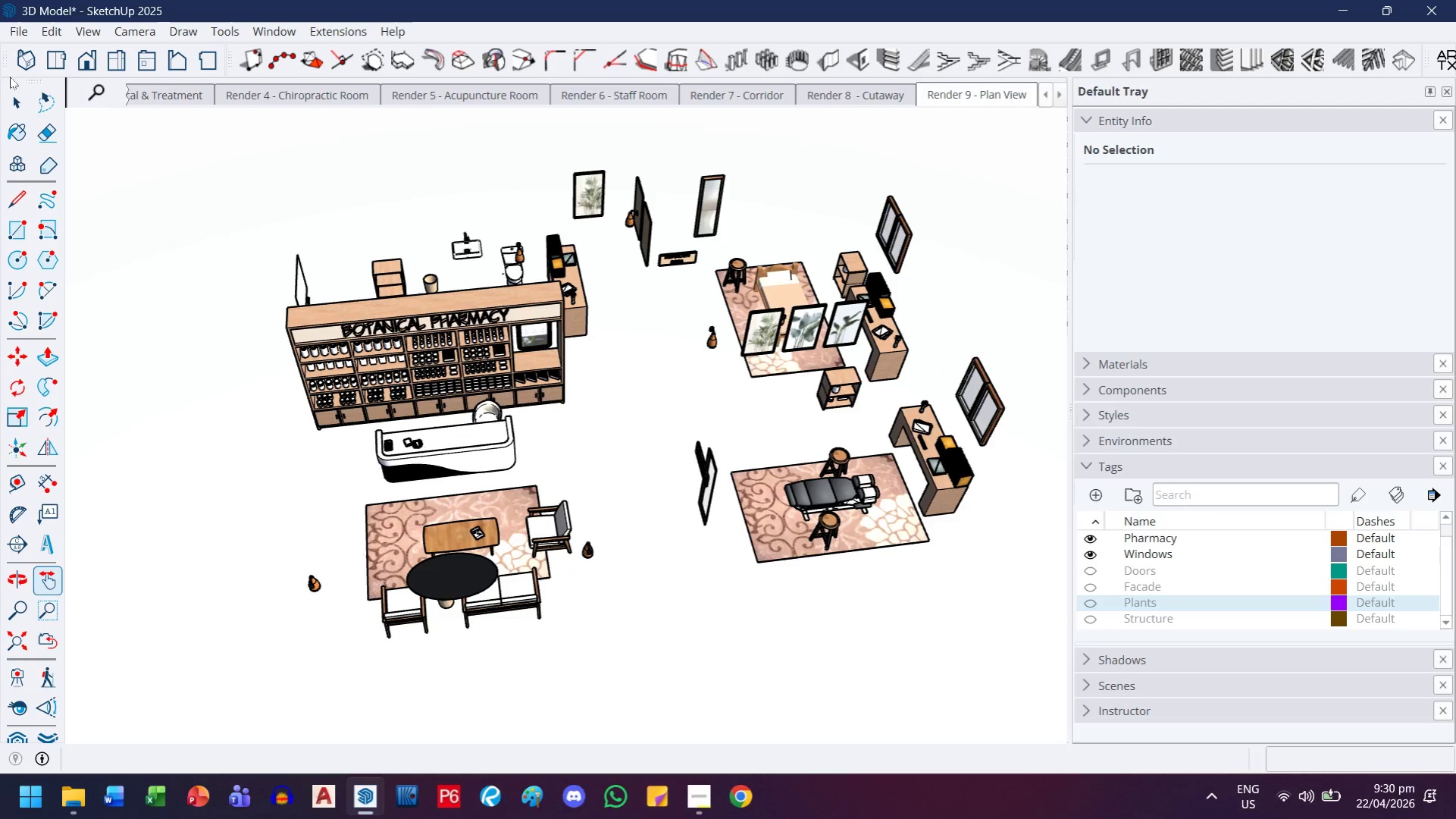 
left_click([14, 111])
 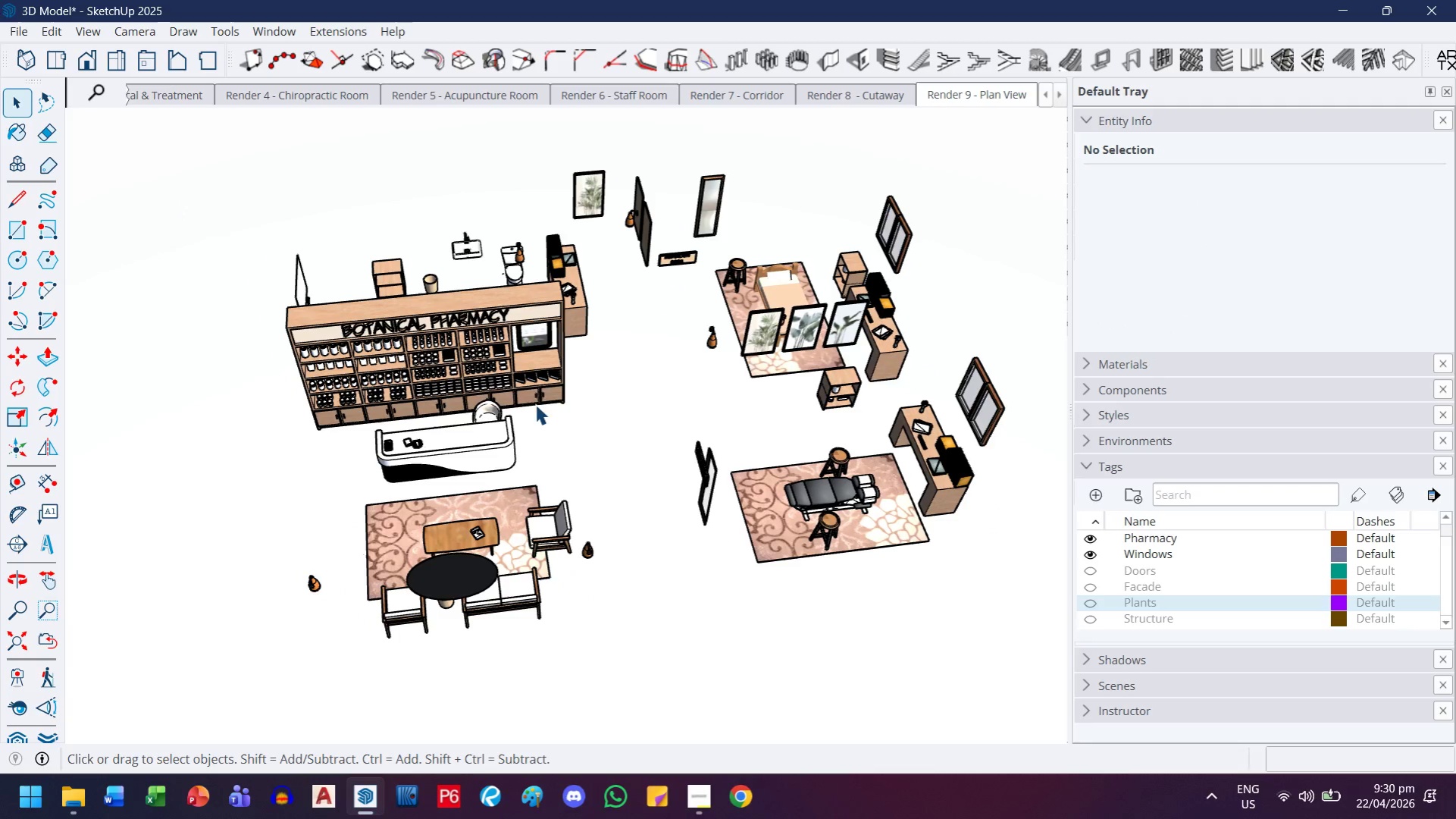 
left_click([535, 385])
 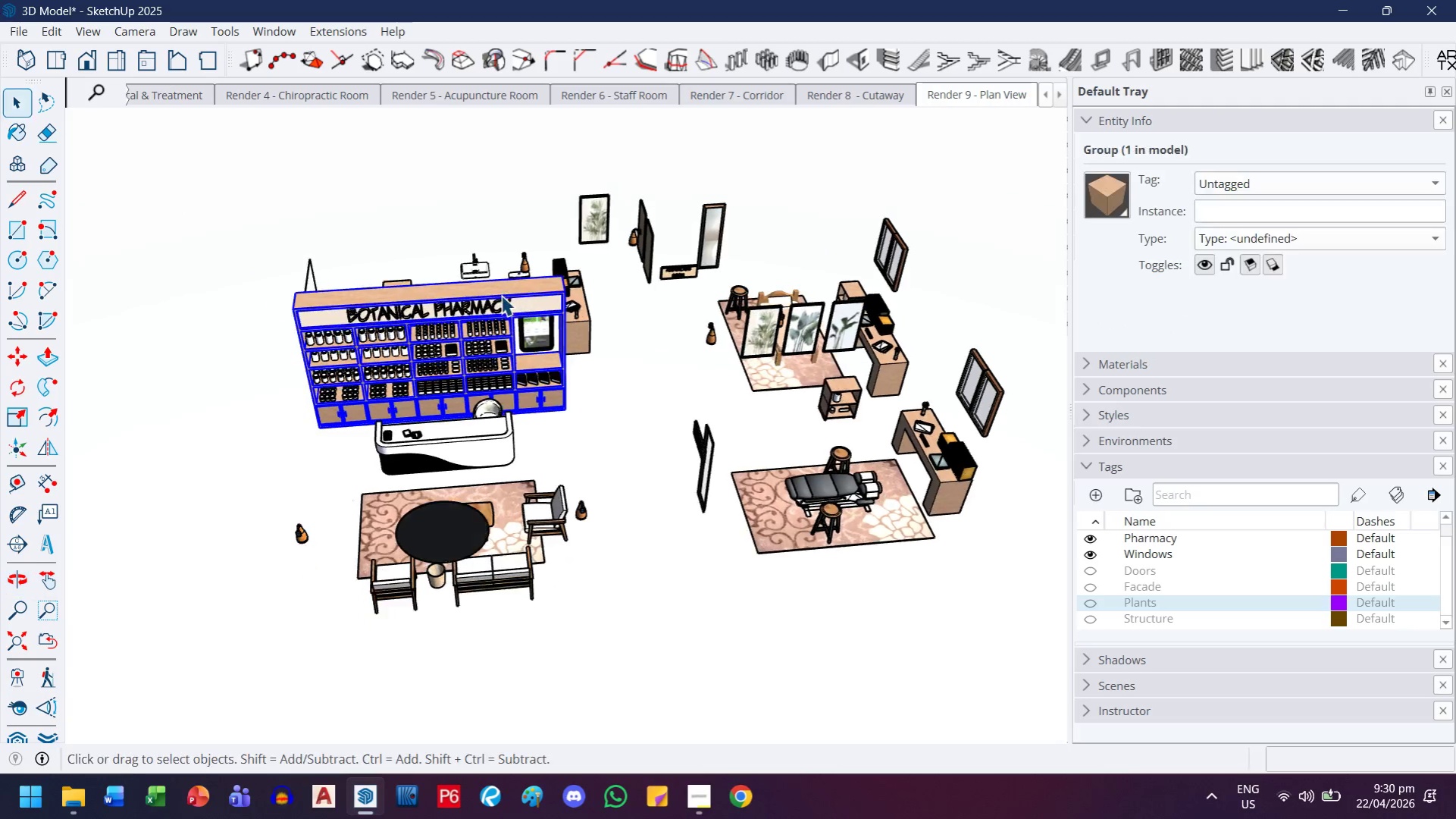 
scroll: coordinate [494, 302], scroll_direction: up, amount: 5.0
 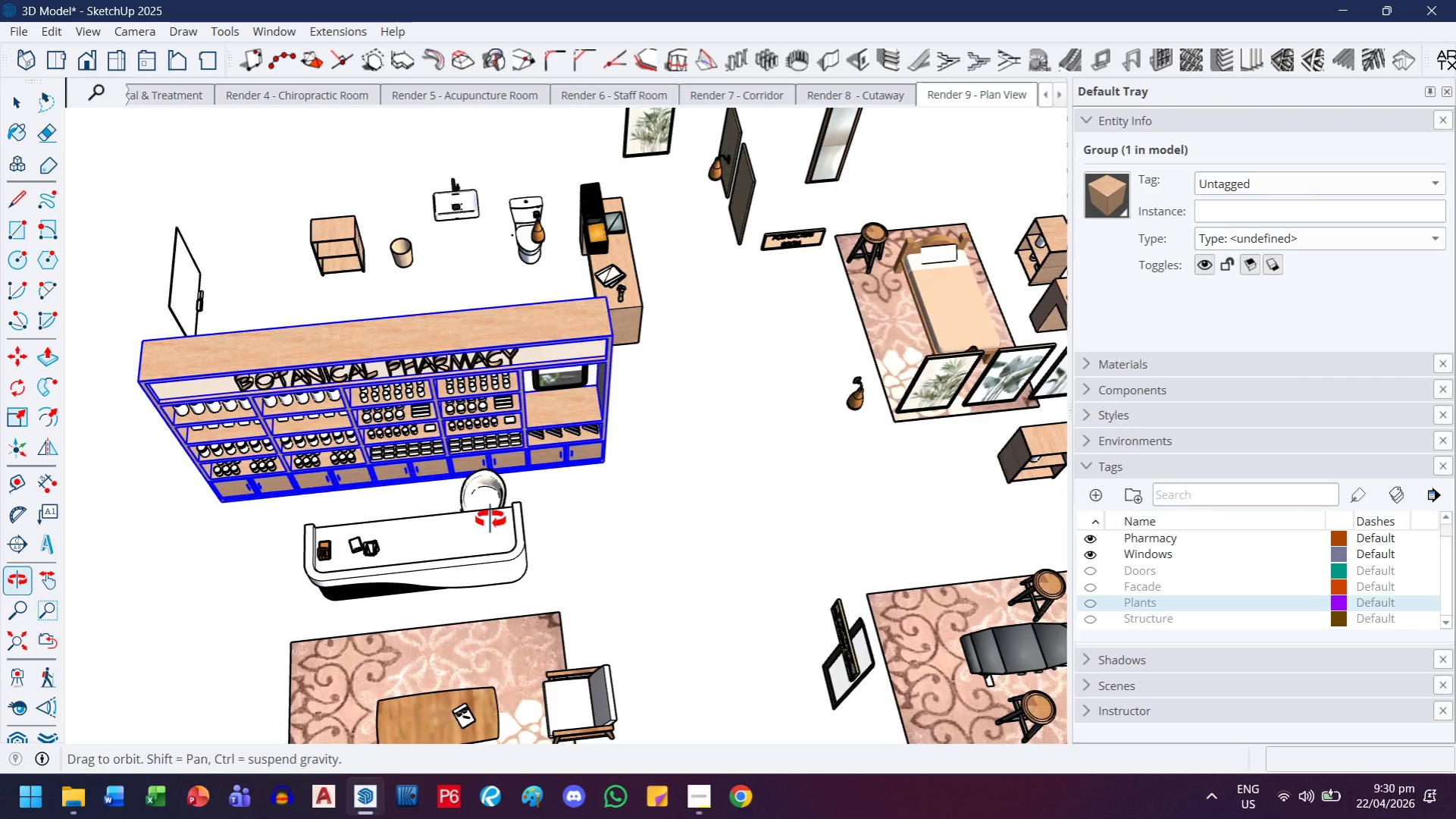 
scroll: coordinate [487, 534], scroll_direction: down, amount: 1.0
 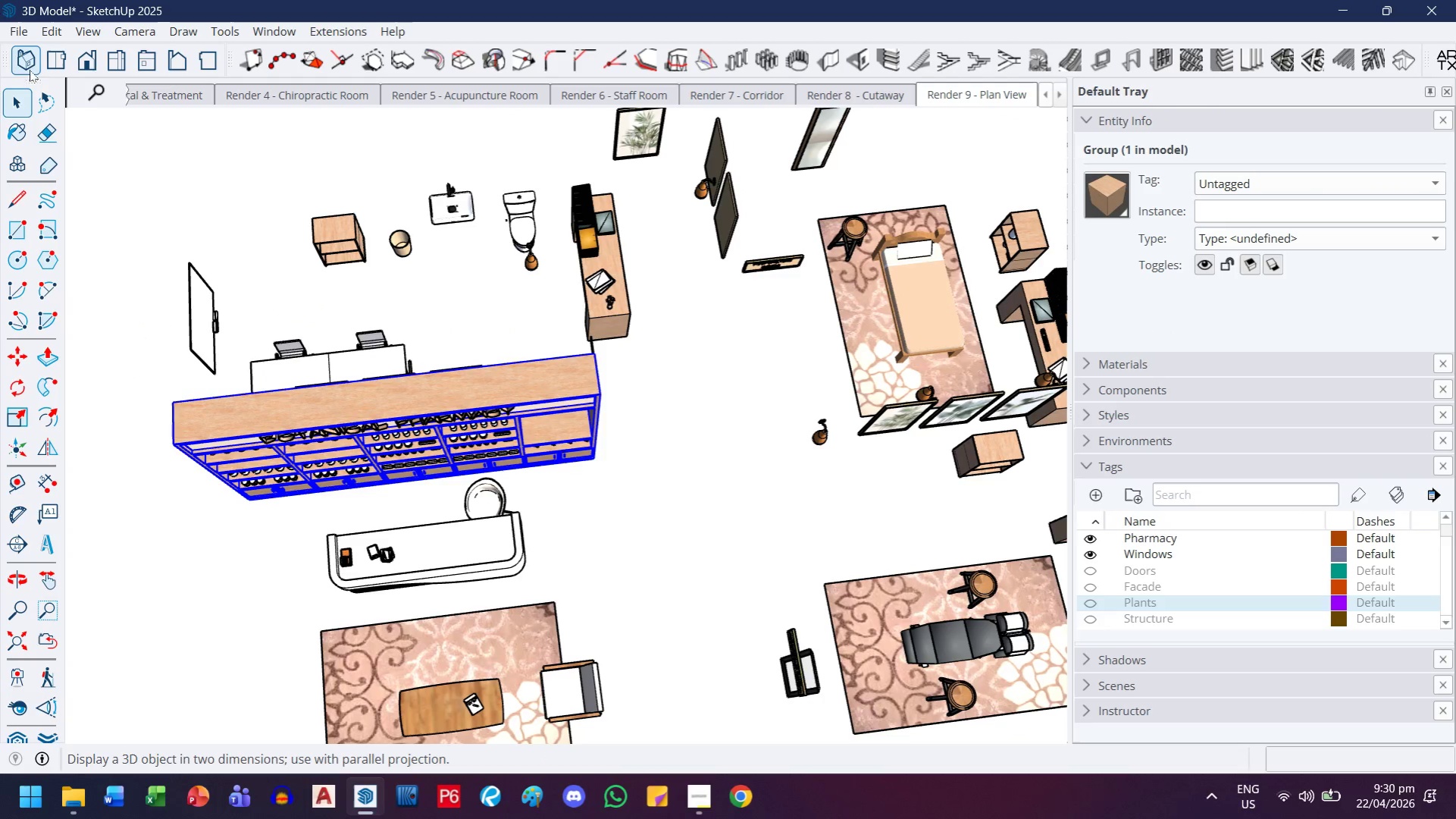 
left_click([46, 61])
 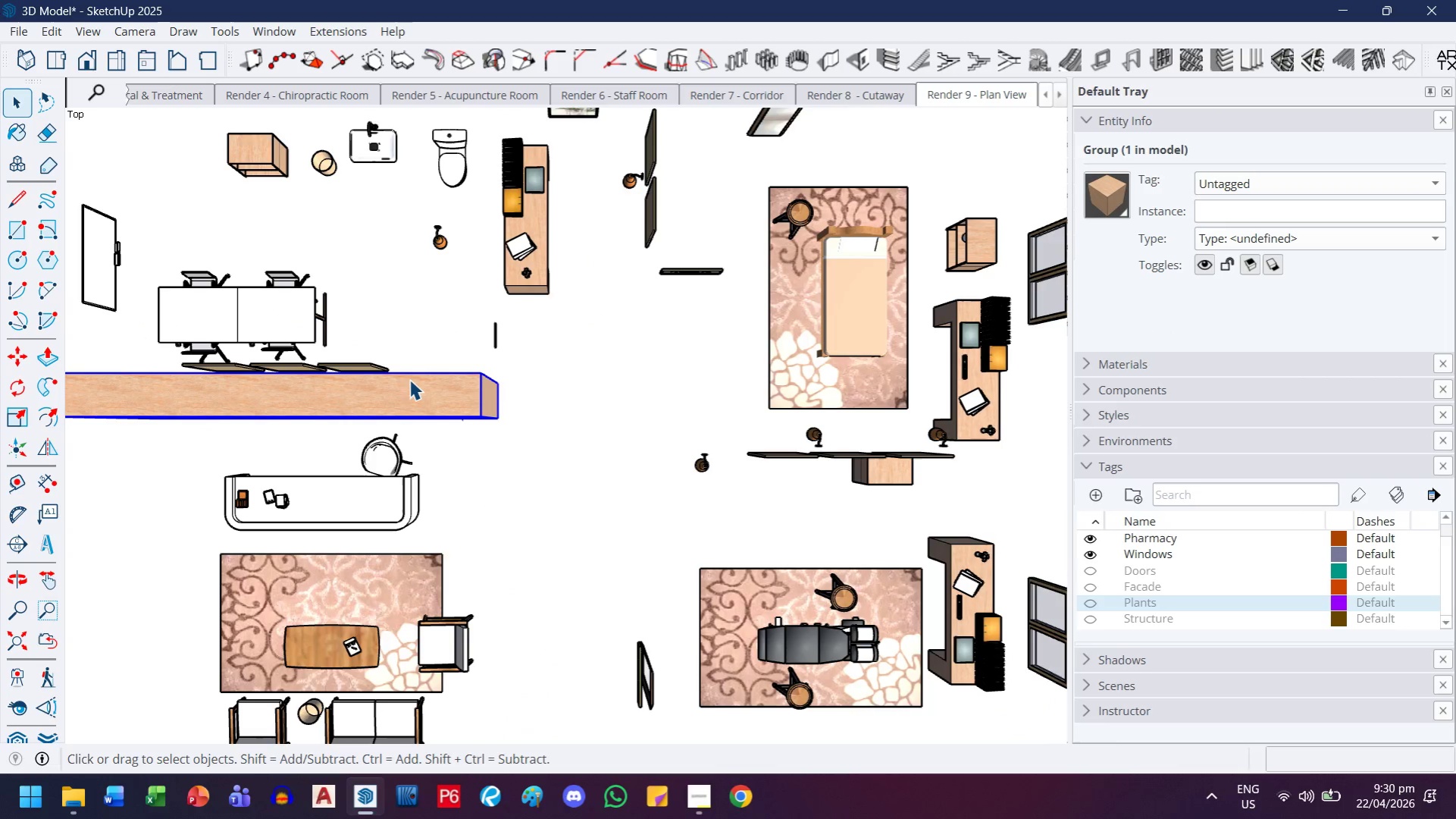 
scroll: coordinate [417, 388], scroll_direction: down, amount: 2.0
 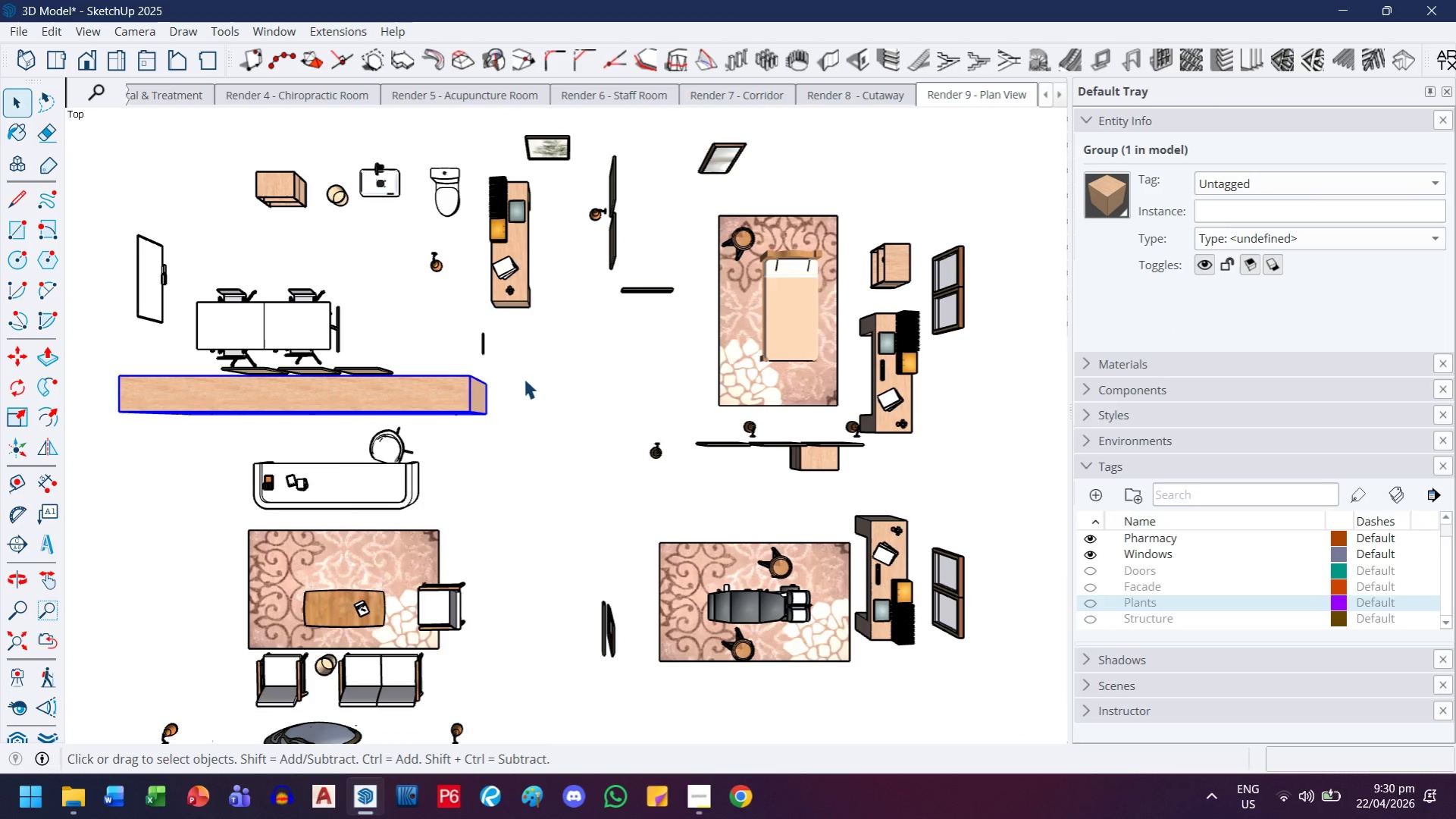 
left_click_drag(start_coordinate=[524, 378], to_coordinate=[114, 413])
 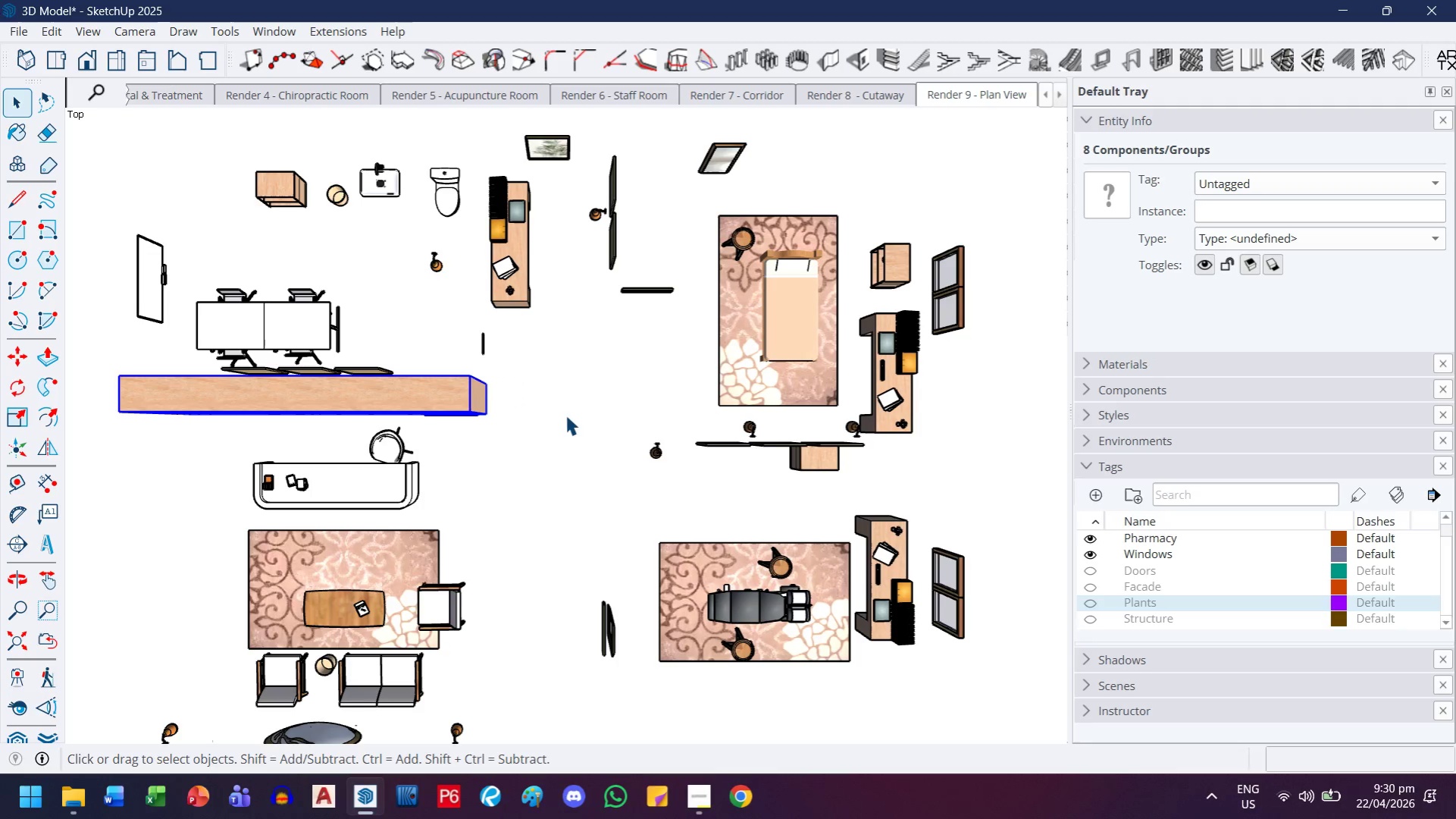 
left_click_drag(start_coordinate=[569, 397], to_coordinate=[564, 395])
 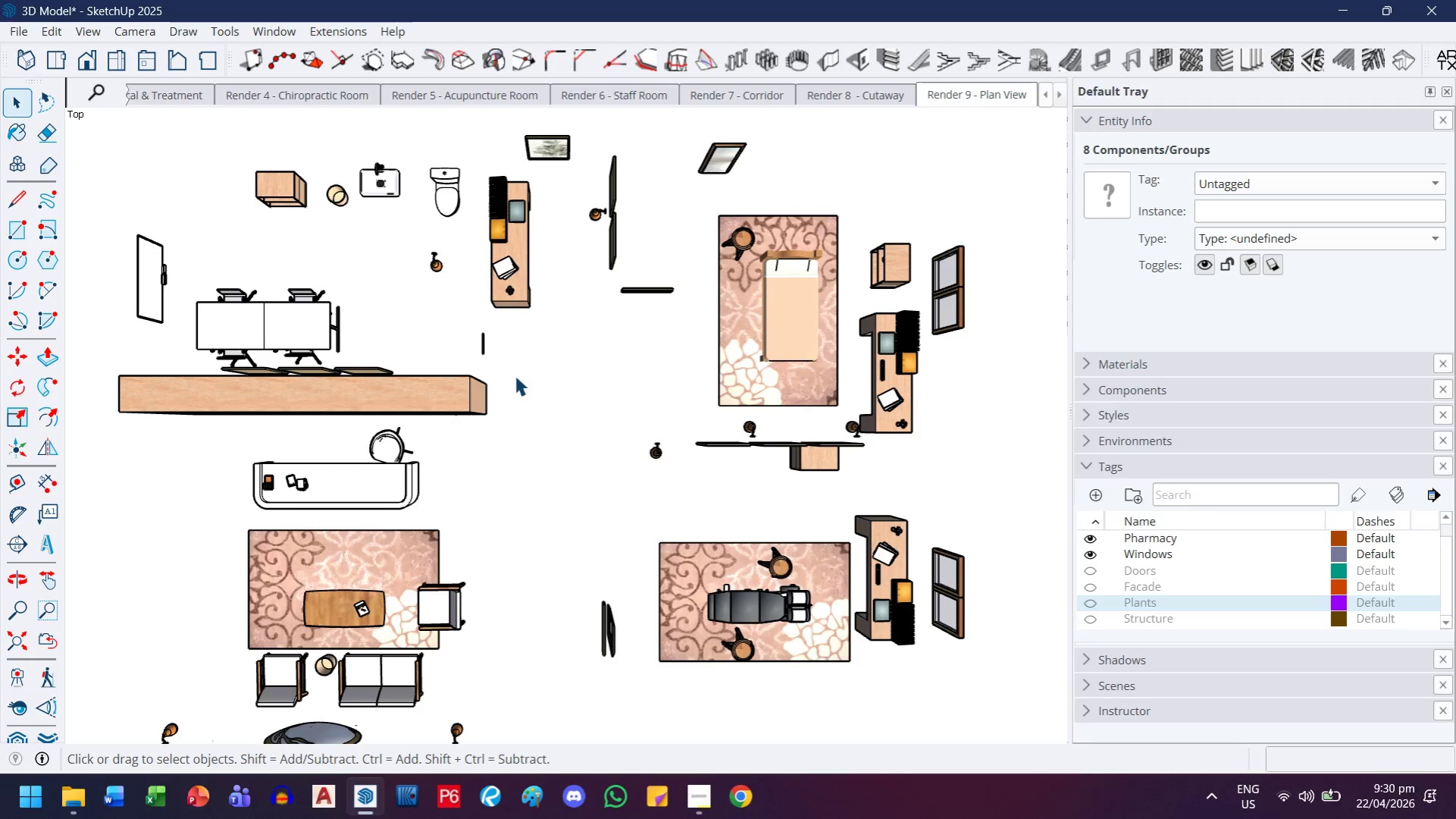 
left_click_drag(start_coordinate=[515, 375], to_coordinate=[99, 424])
 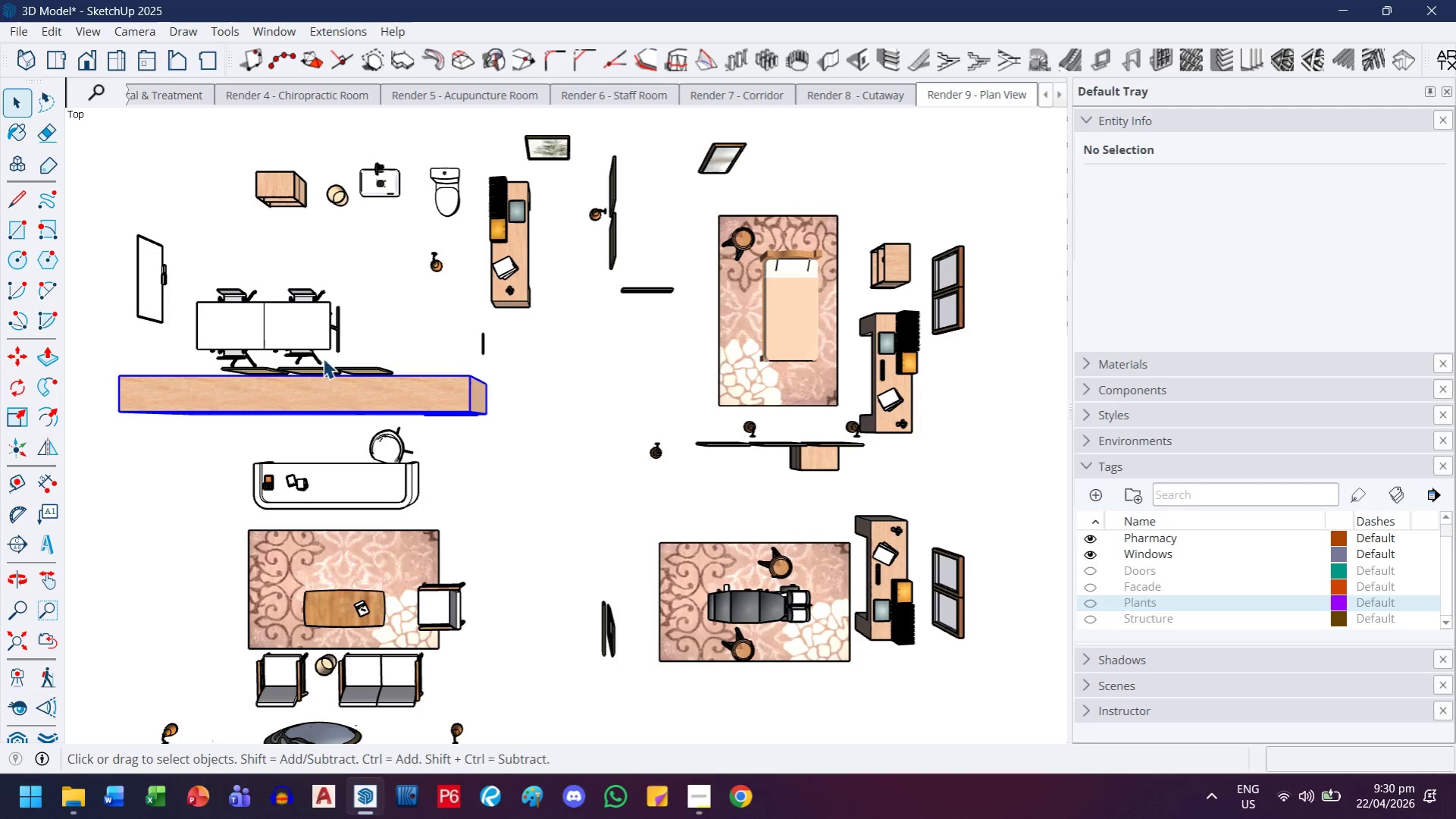 
scroll: coordinate [346, 384], scroll_direction: up, amount: 7.0
 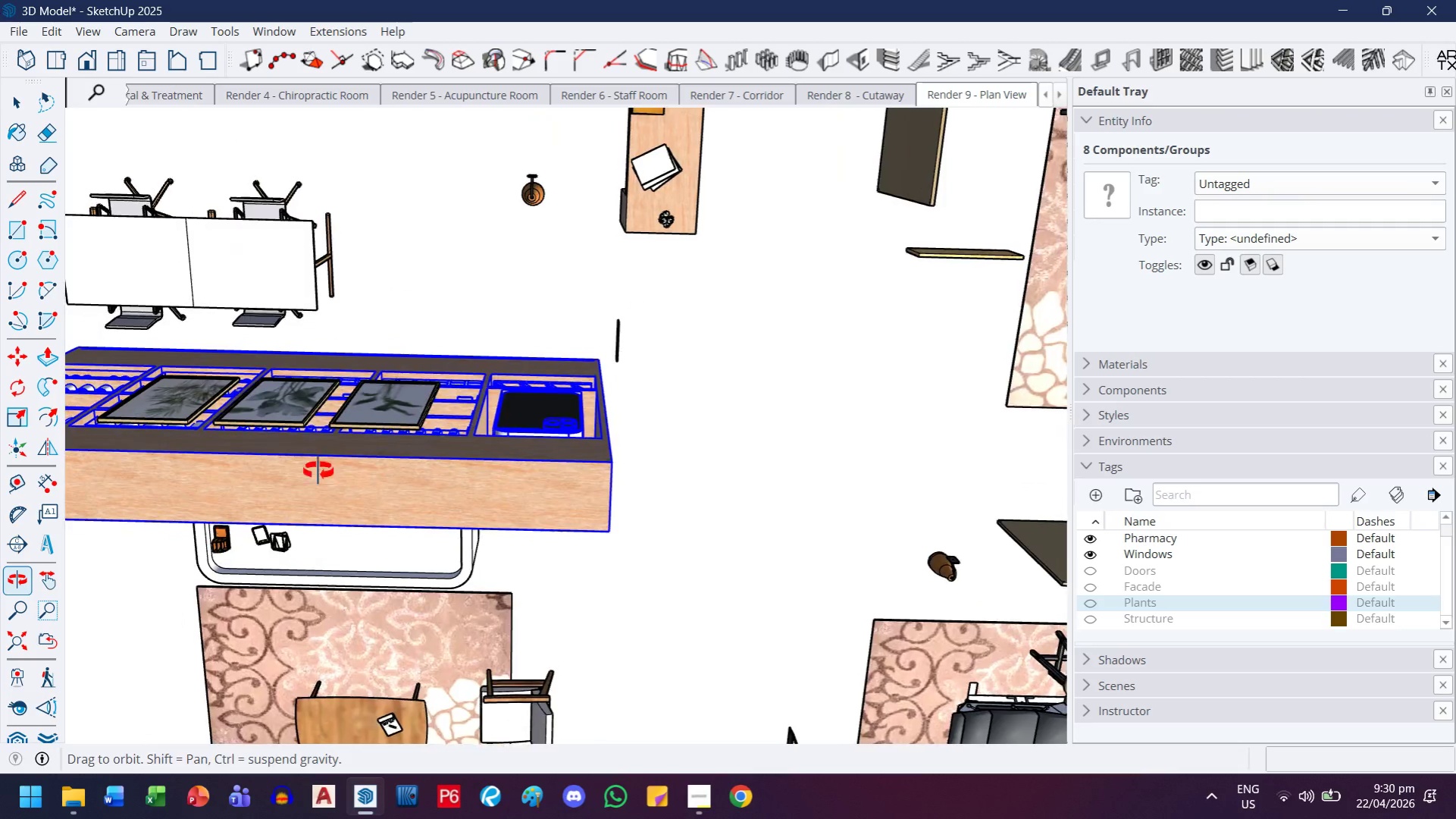 
scroll: coordinate [431, 443], scroll_direction: down, amount: 1.0
 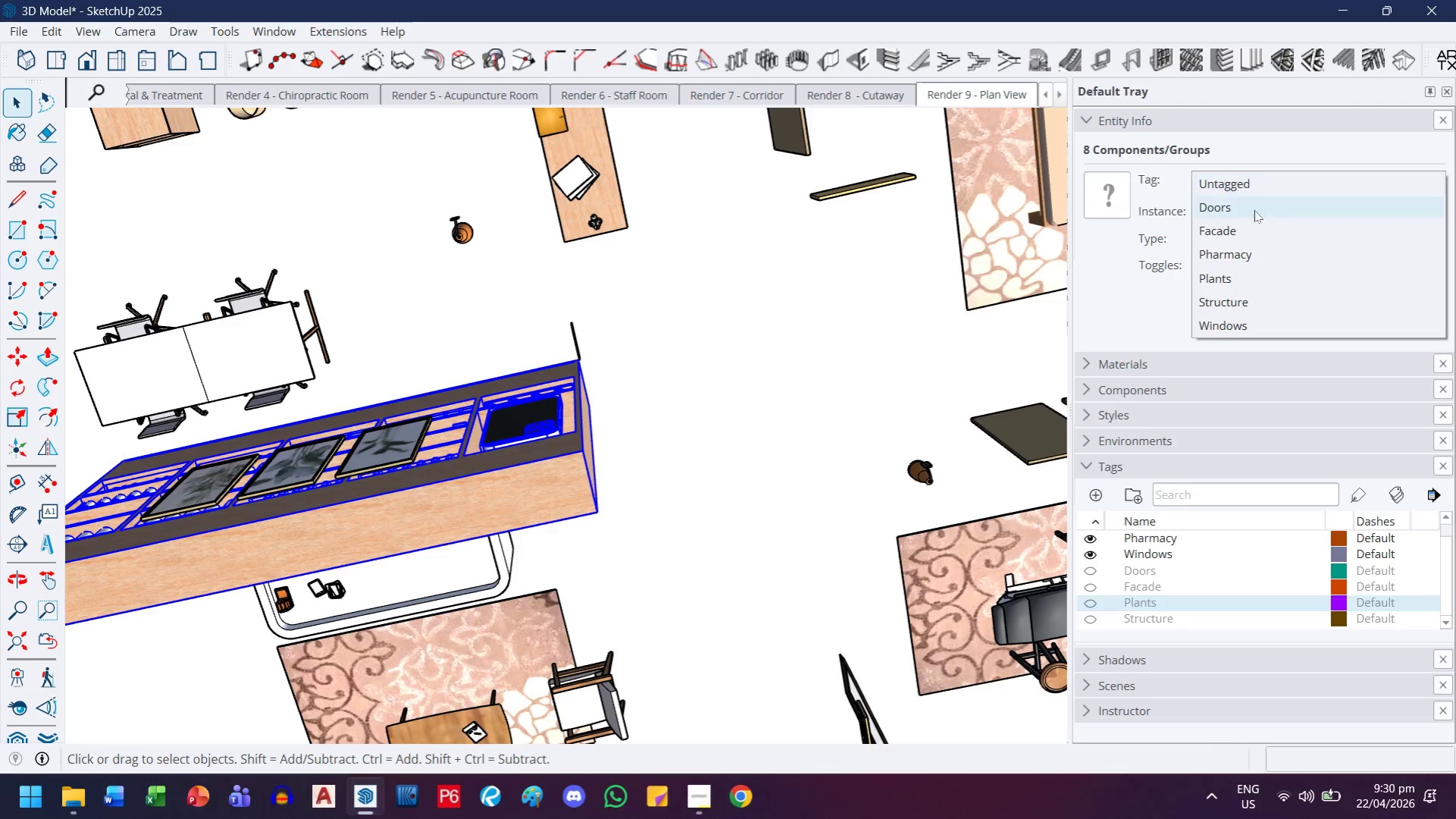 
left_click([1248, 252])
 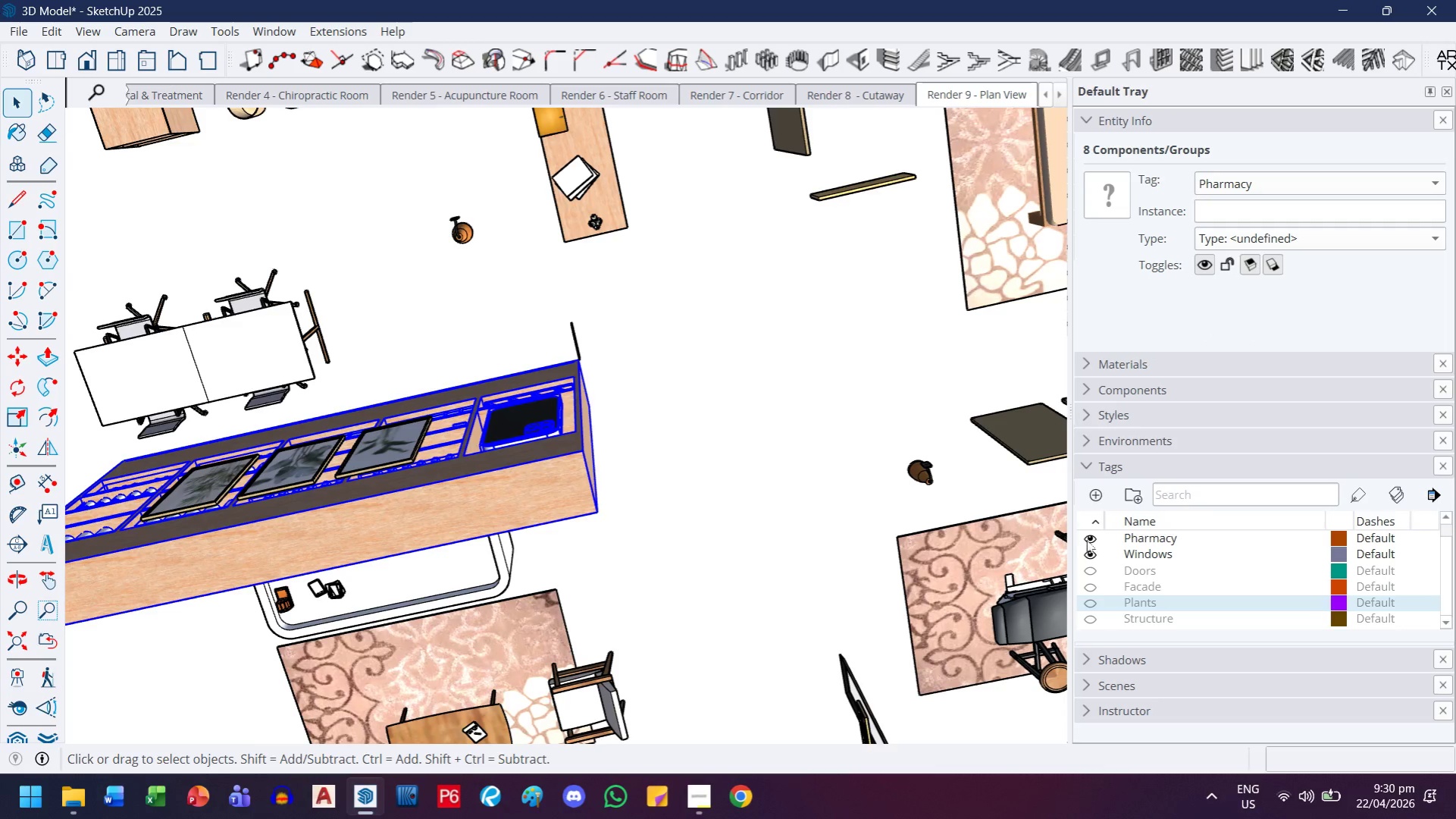 
left_click([1088, 539])
 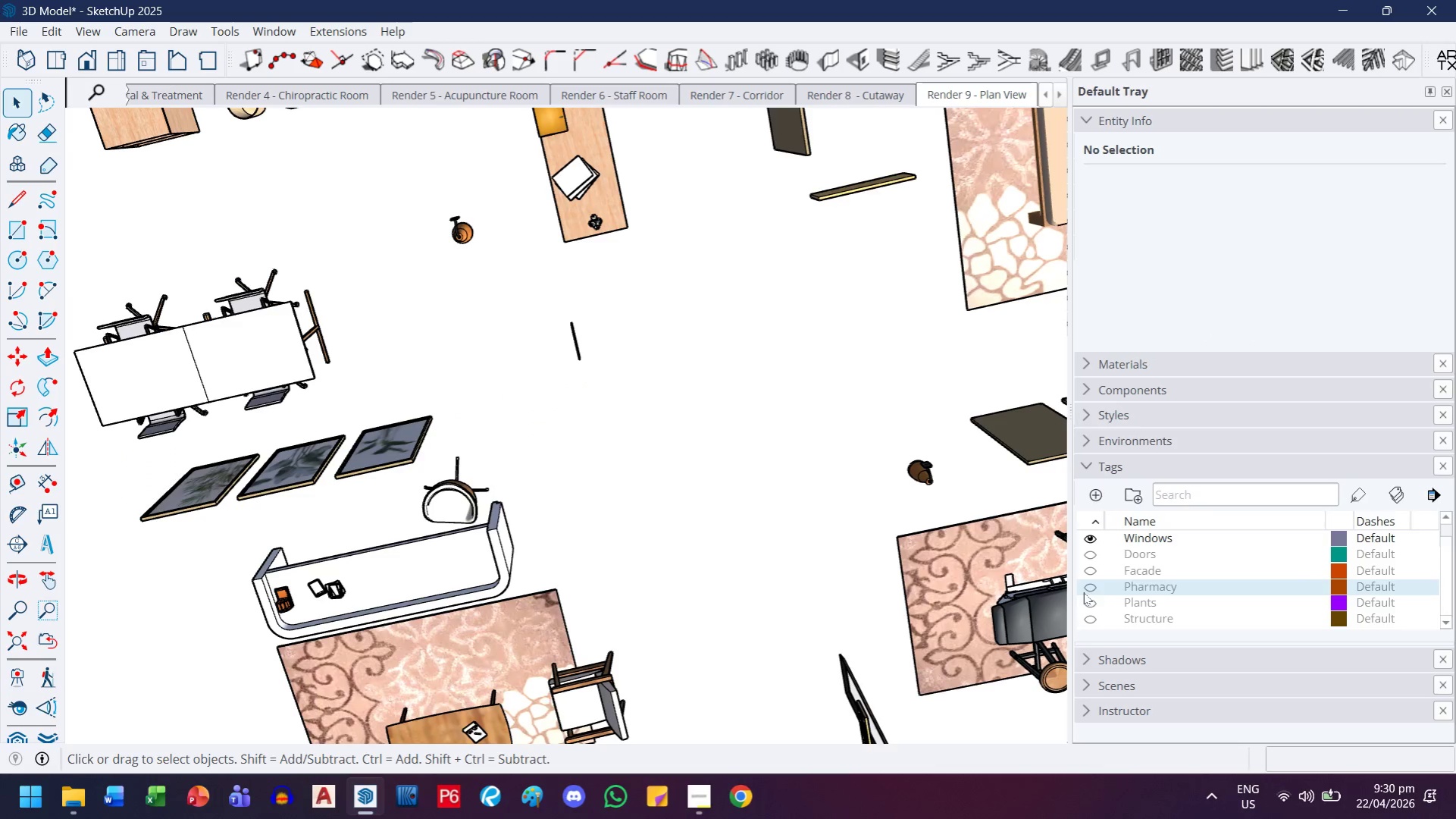 
scroll: coordinate [1118, 588], scroll_direction: up, amount: 2.0
 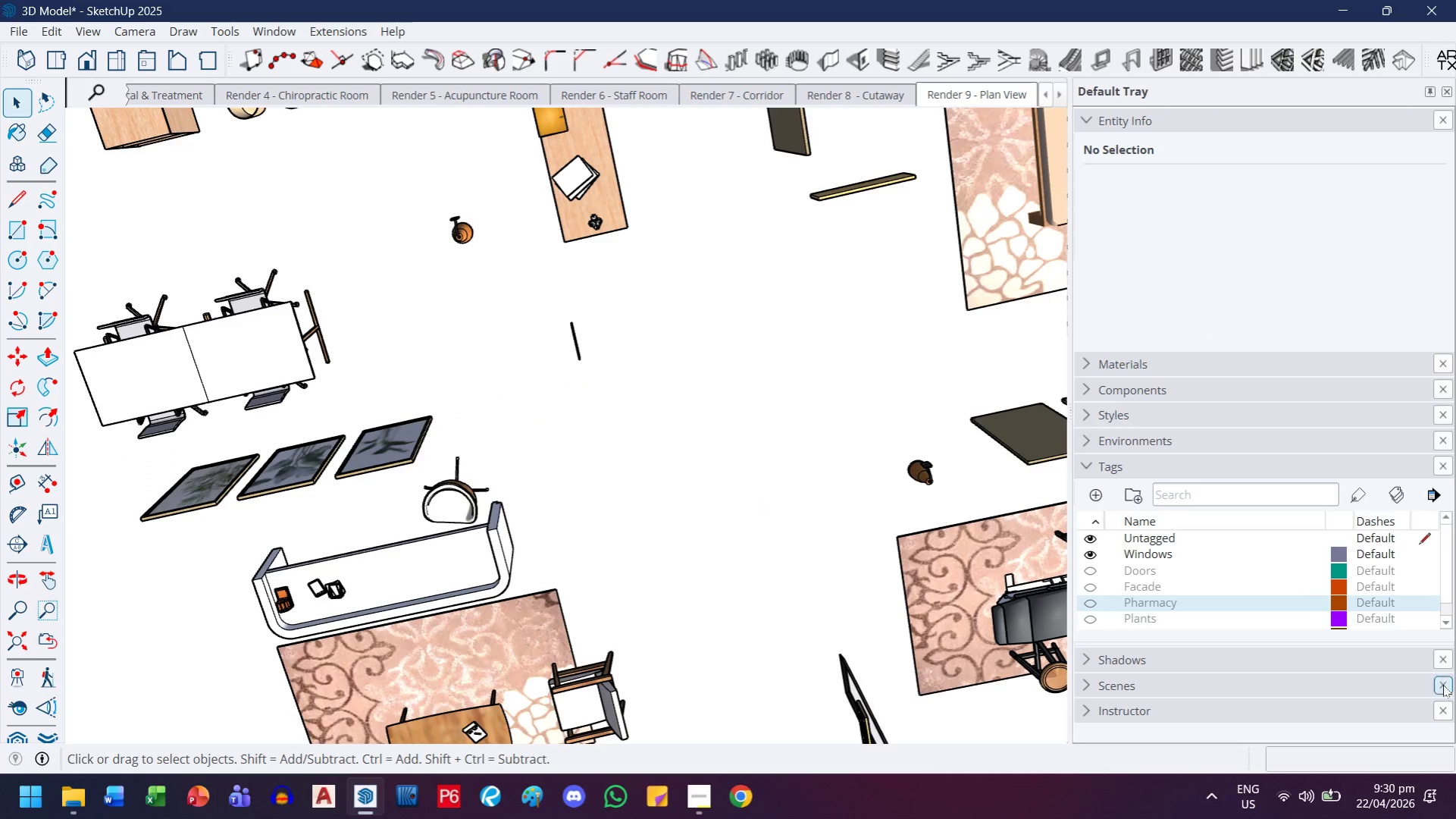 
scroll: coordinate [650, 403], scroll_direction: down, amount: 9.0
 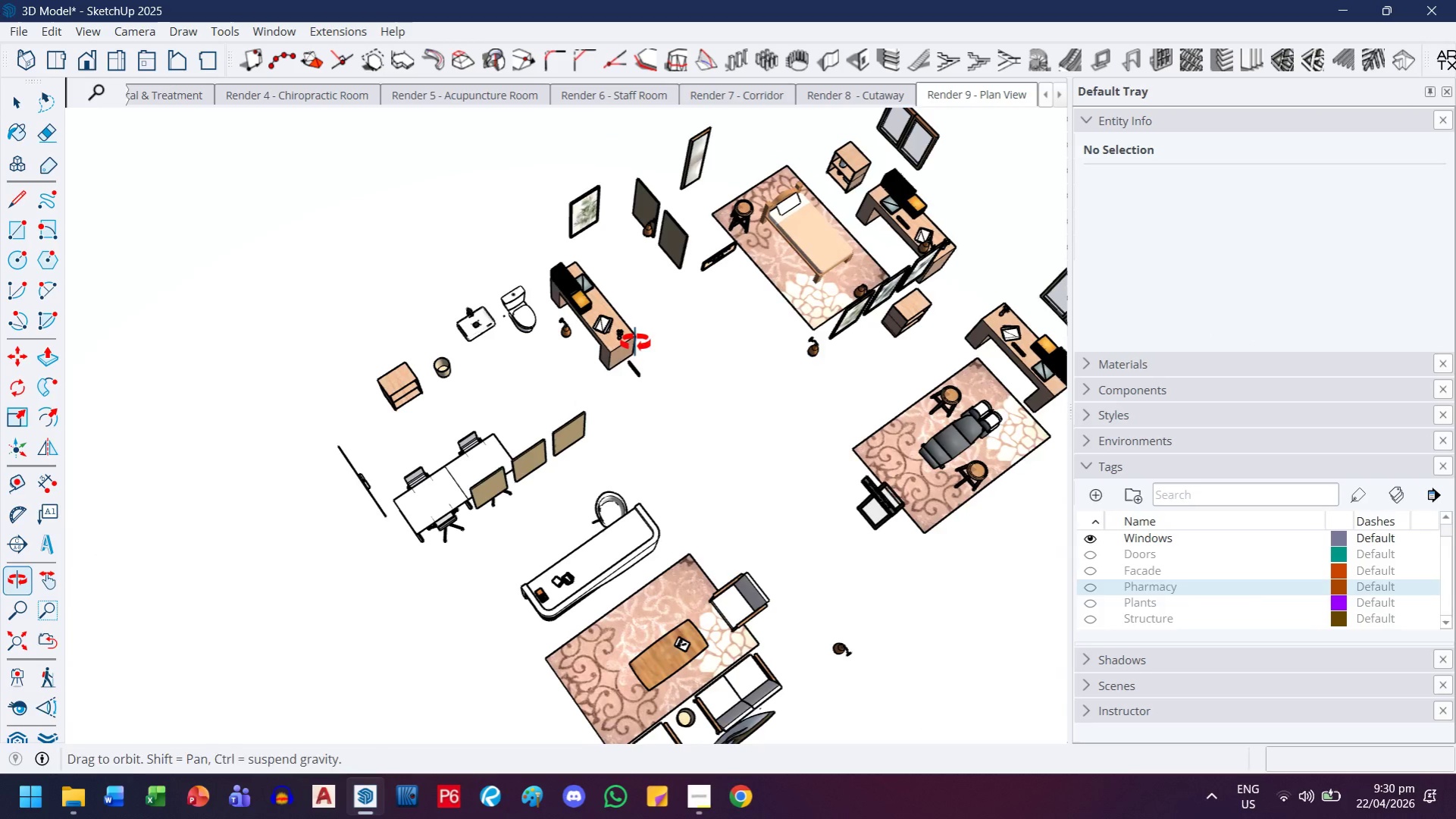 
key(H)
 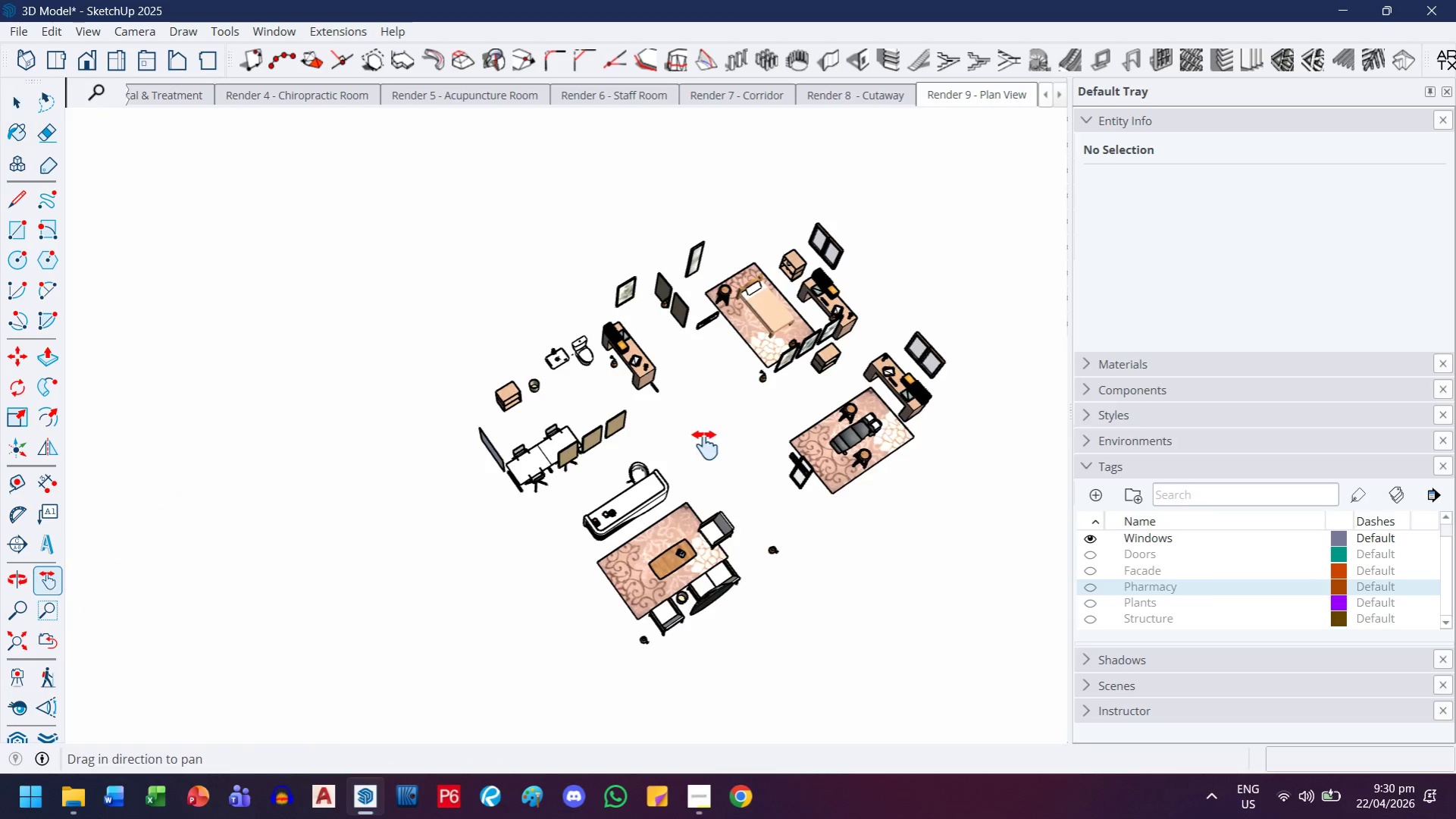 
left_click_drag(start_coordinate=[712, 447], to_coordinate=[515, 400])
 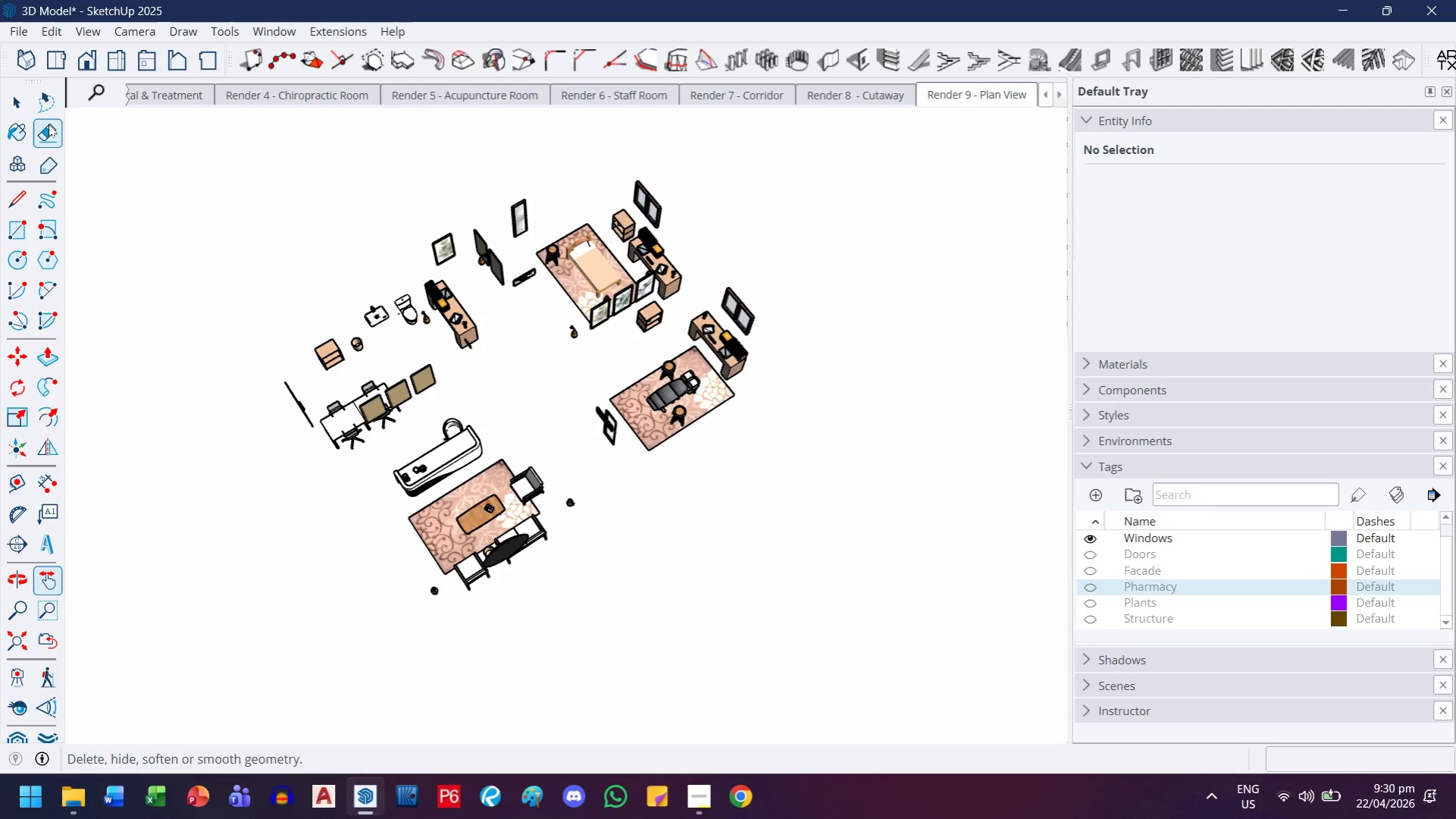 
scroll: coordinate [684, 421], scroll_direction: down, amount: 6.0
 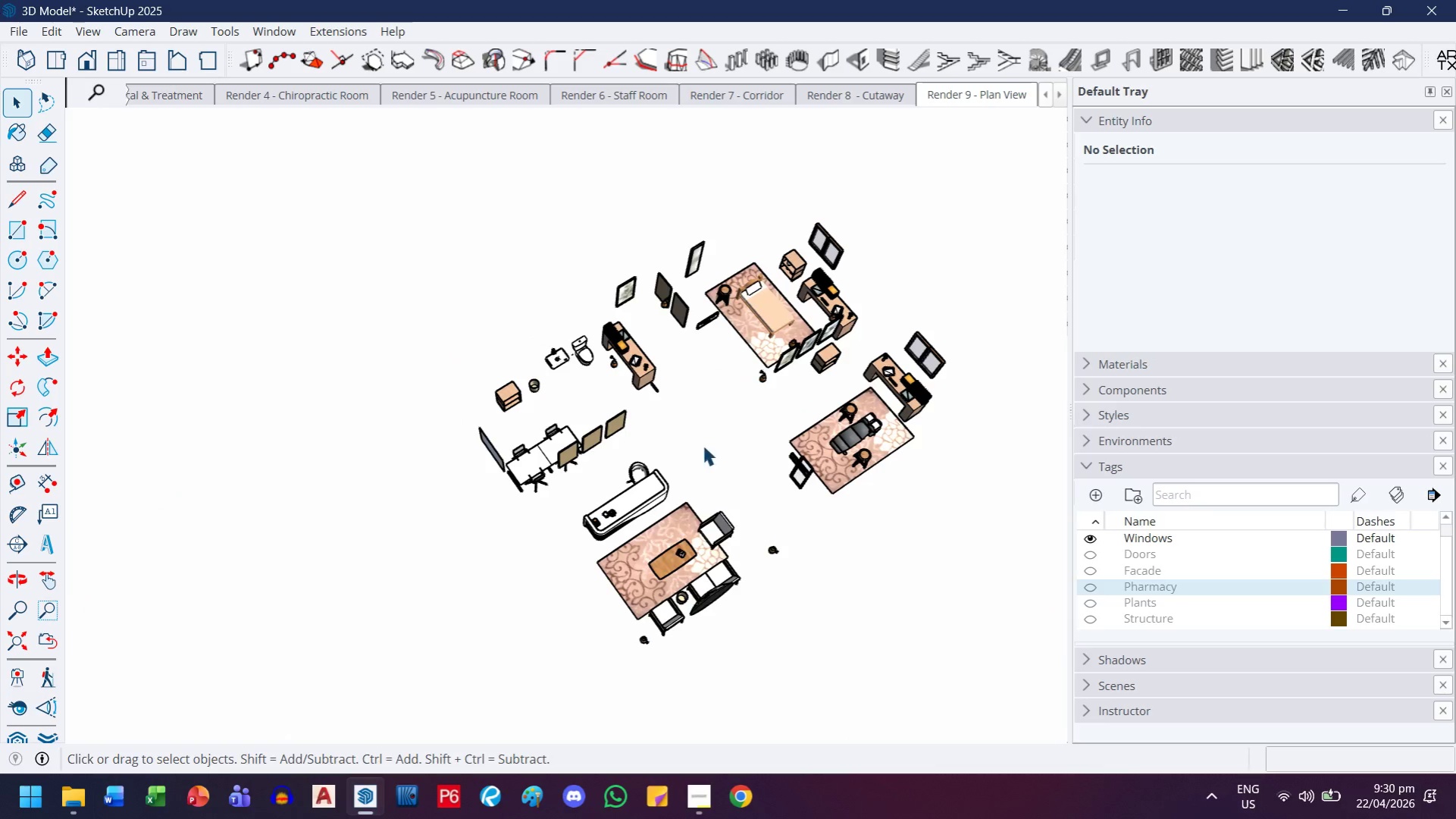 
left_click([25, 100])
 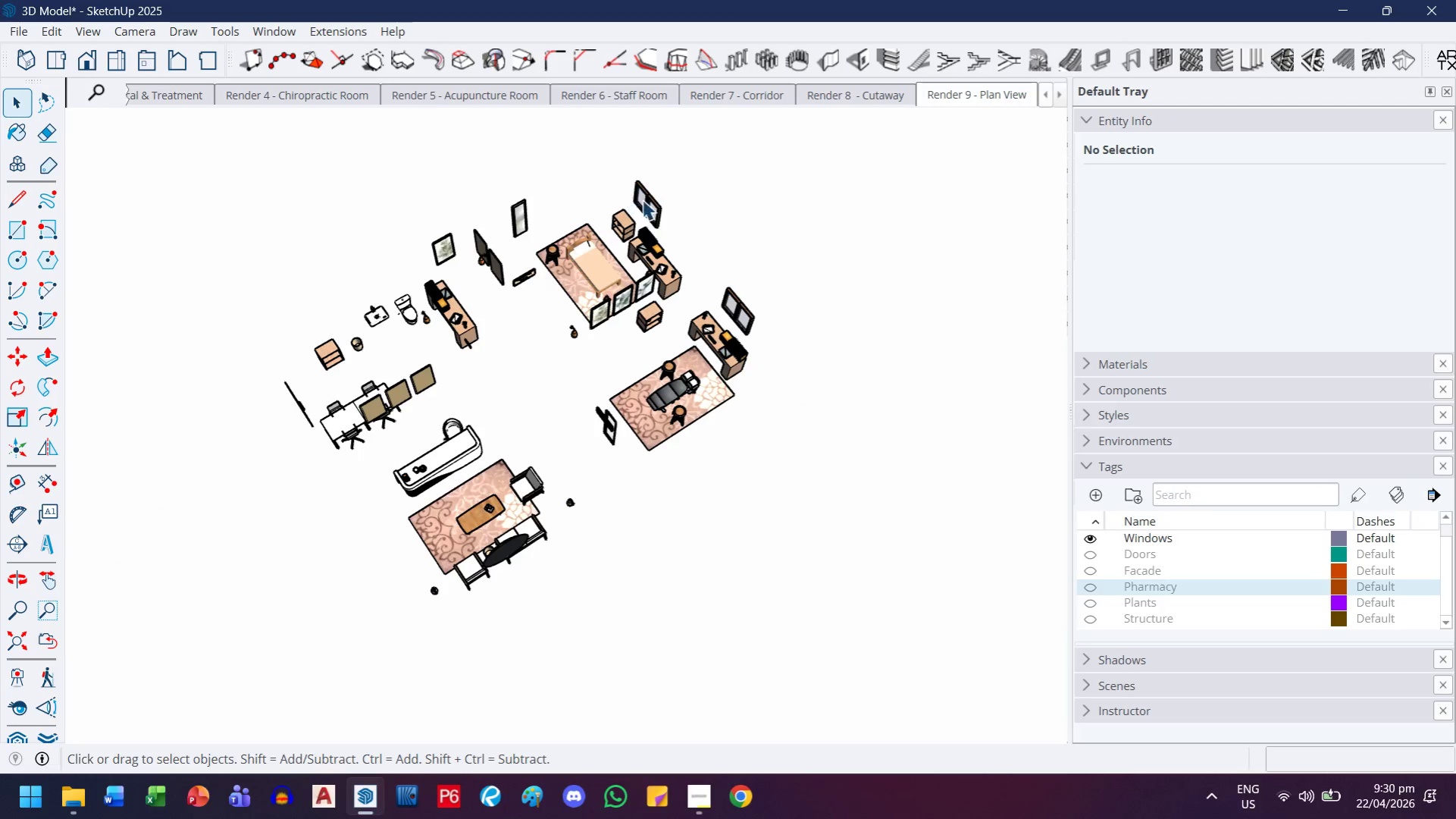 
left_click([646, 206])
 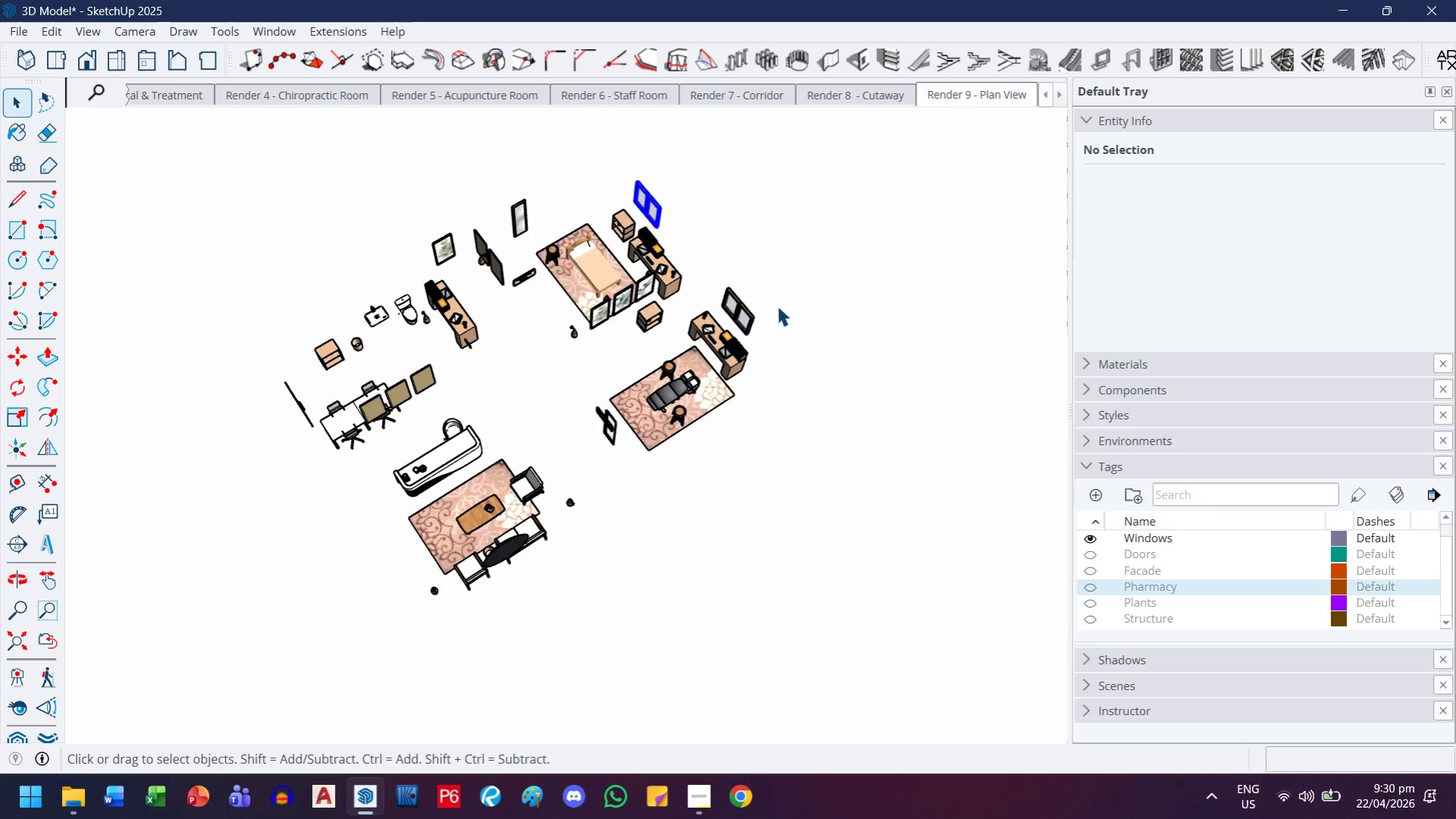 
hold_key(key=ControlLeft, duration=0.73)
 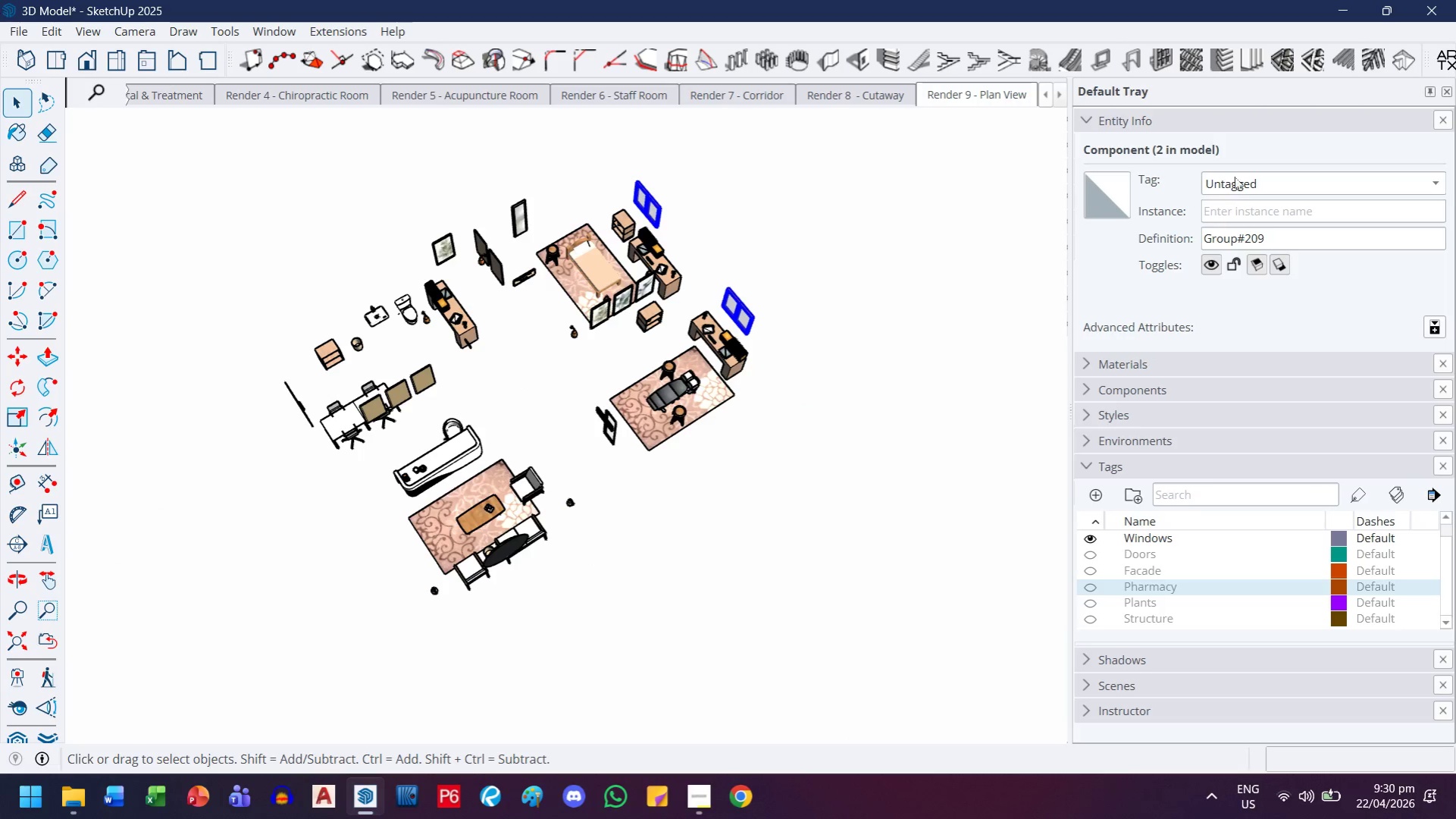 
left_click([1234, 177])
 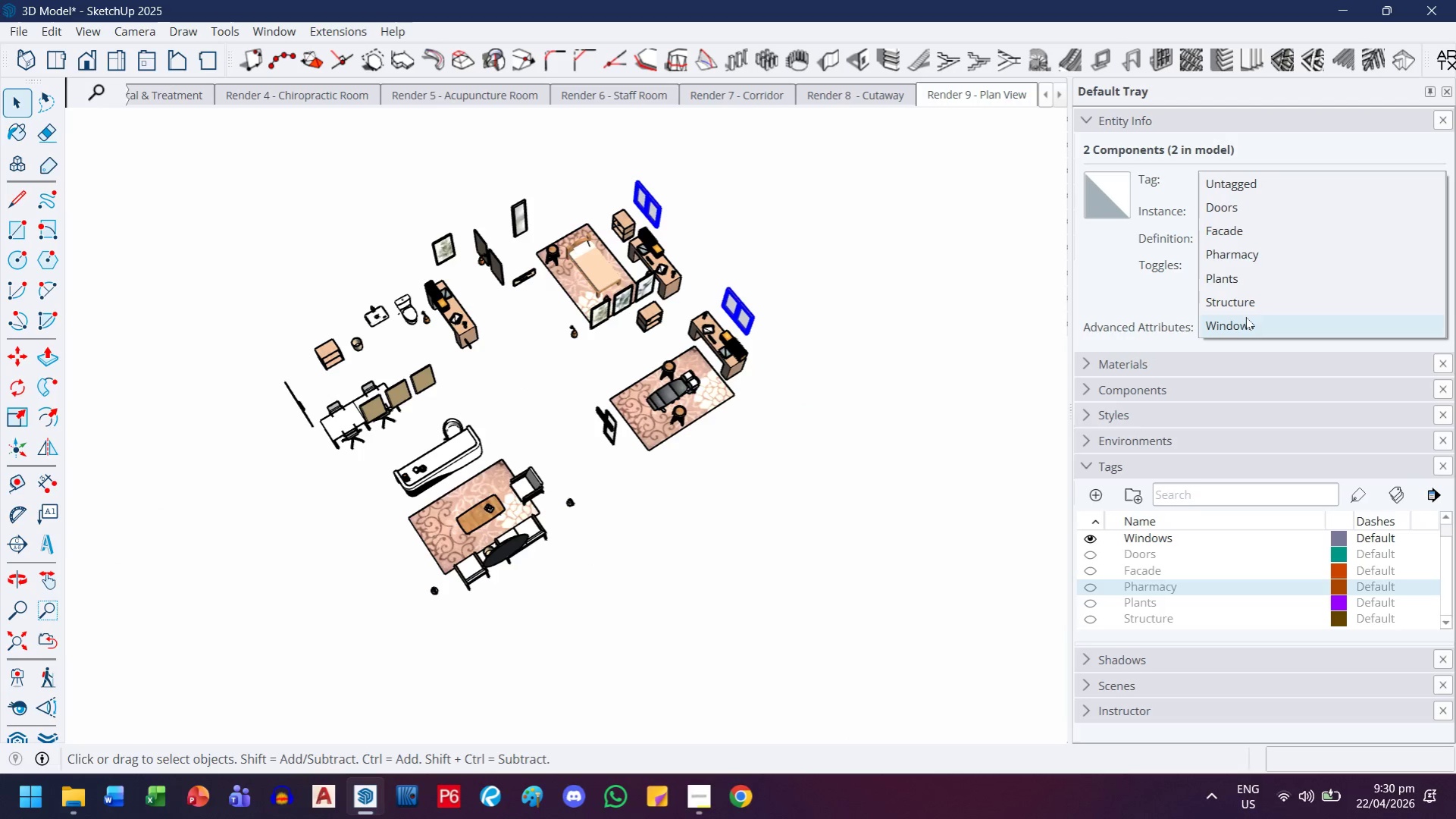 
left_click([1245, 318])
 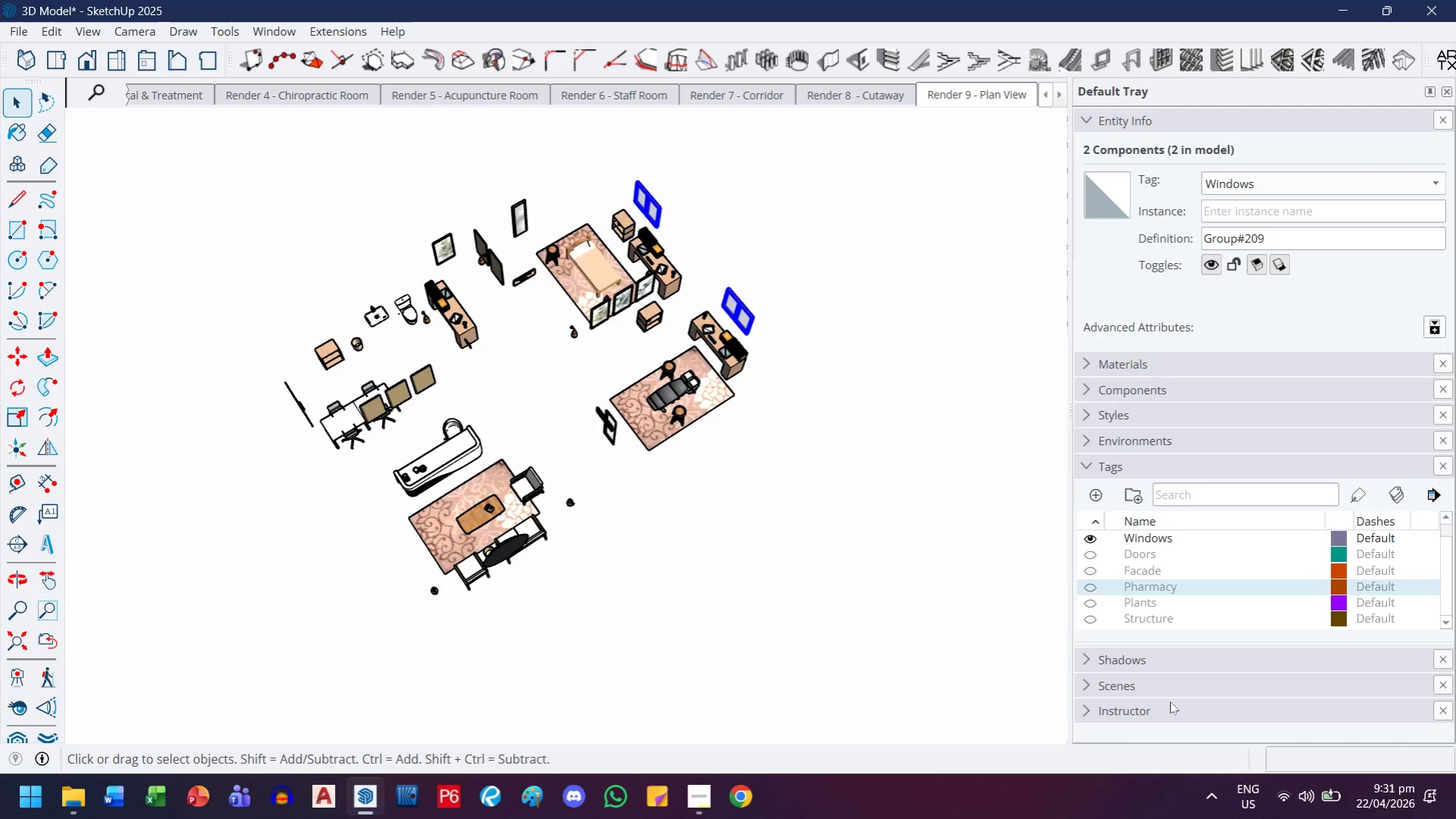 
scroll: coordinate [1126, 562], scroll_direction: up, amount: 7.0
 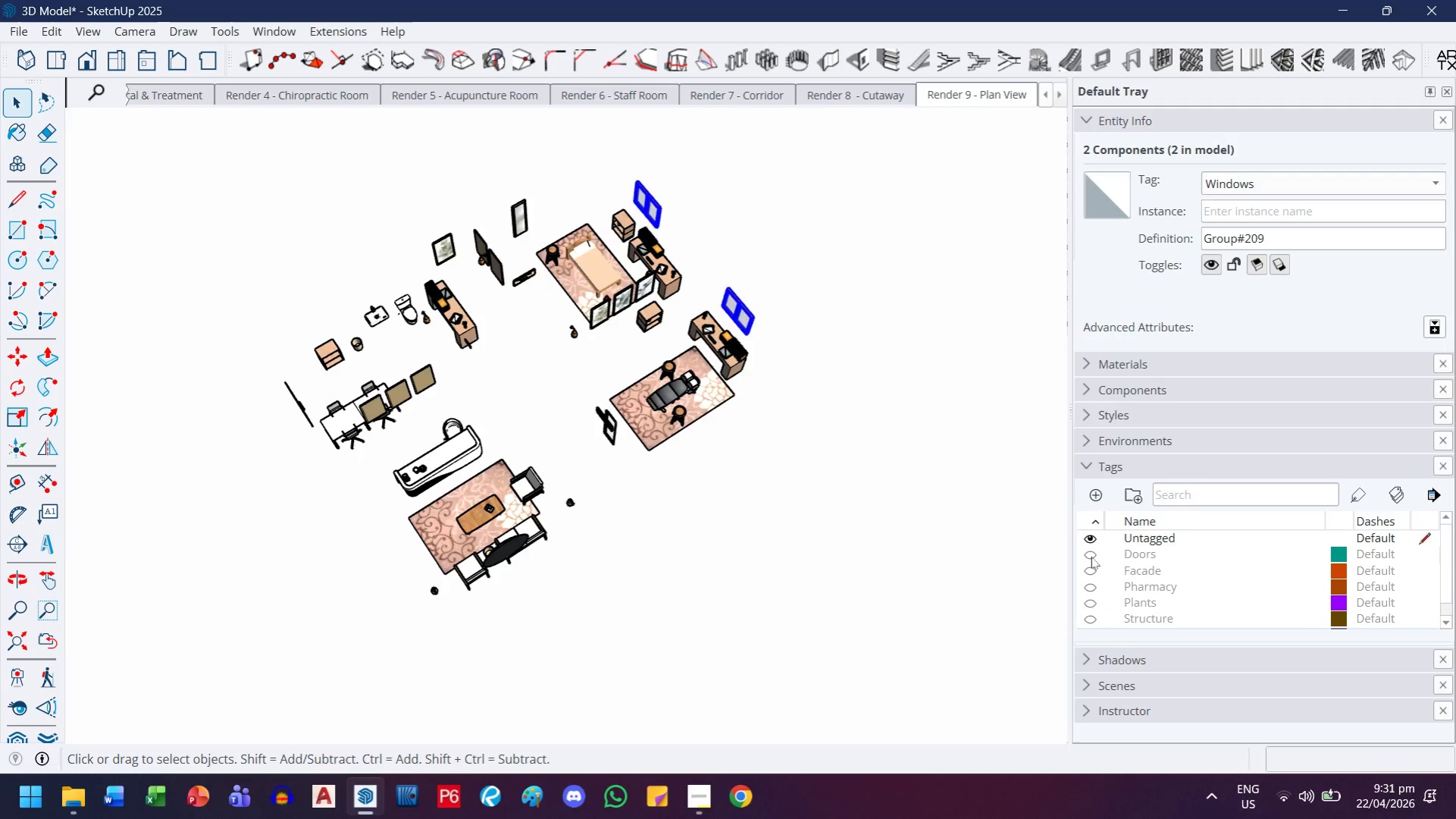 
double_click([823, 561])
 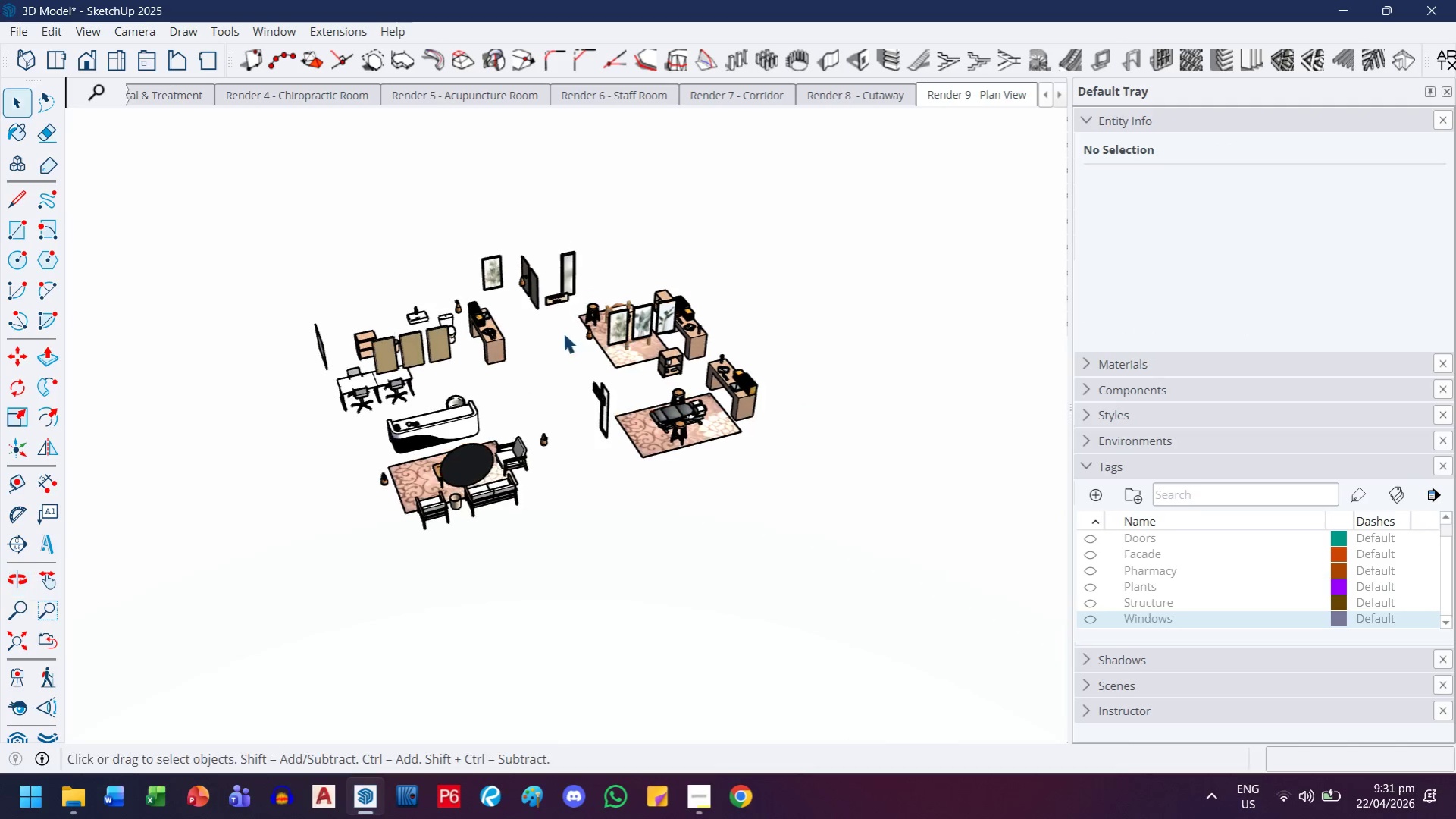 
scroll: coordinate [753, 408], scroll_direction: up, amount: 8.0
 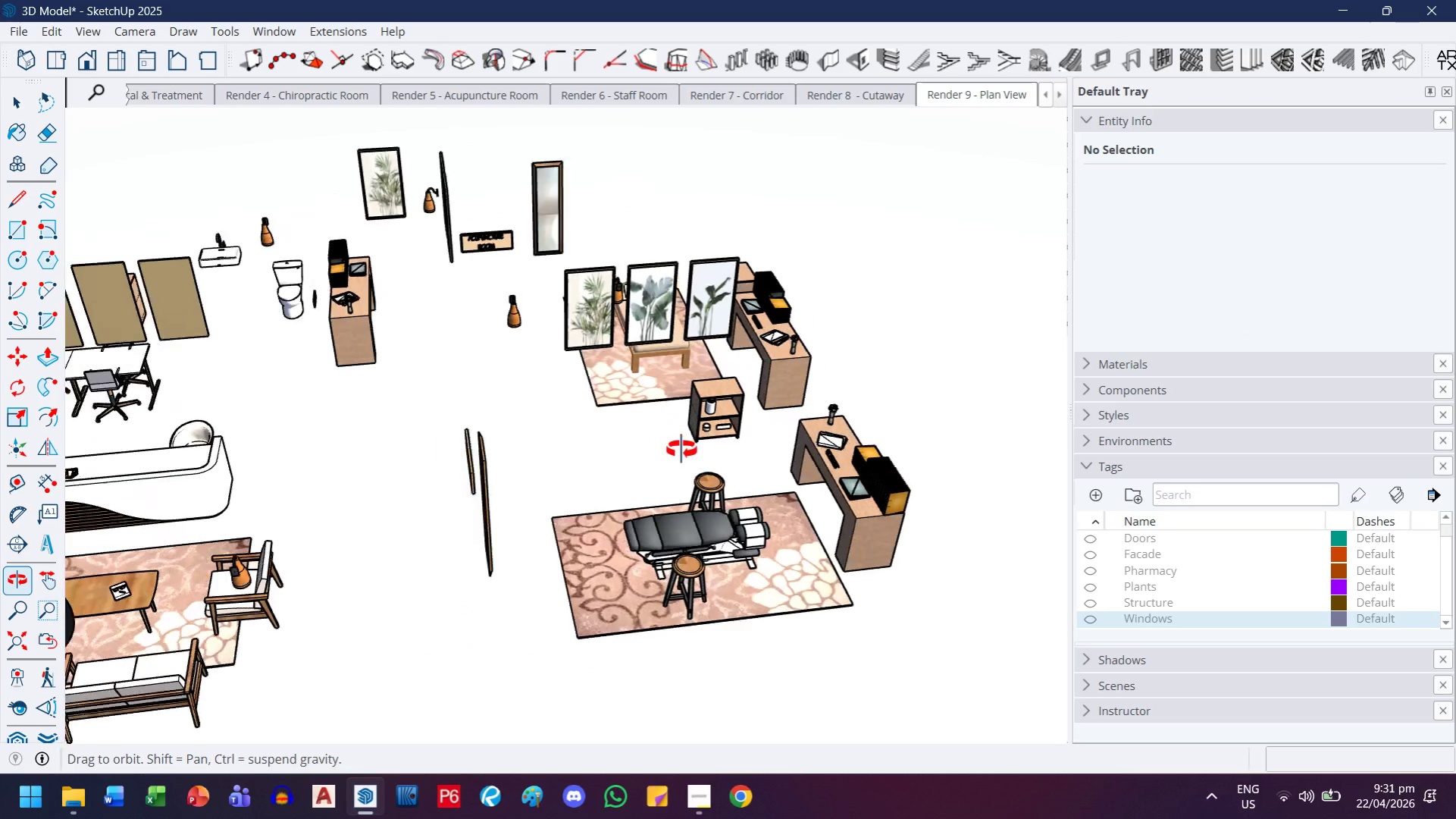 
scroll: coordinate [681, 453], scroll_direction: down, amount: 4.0
 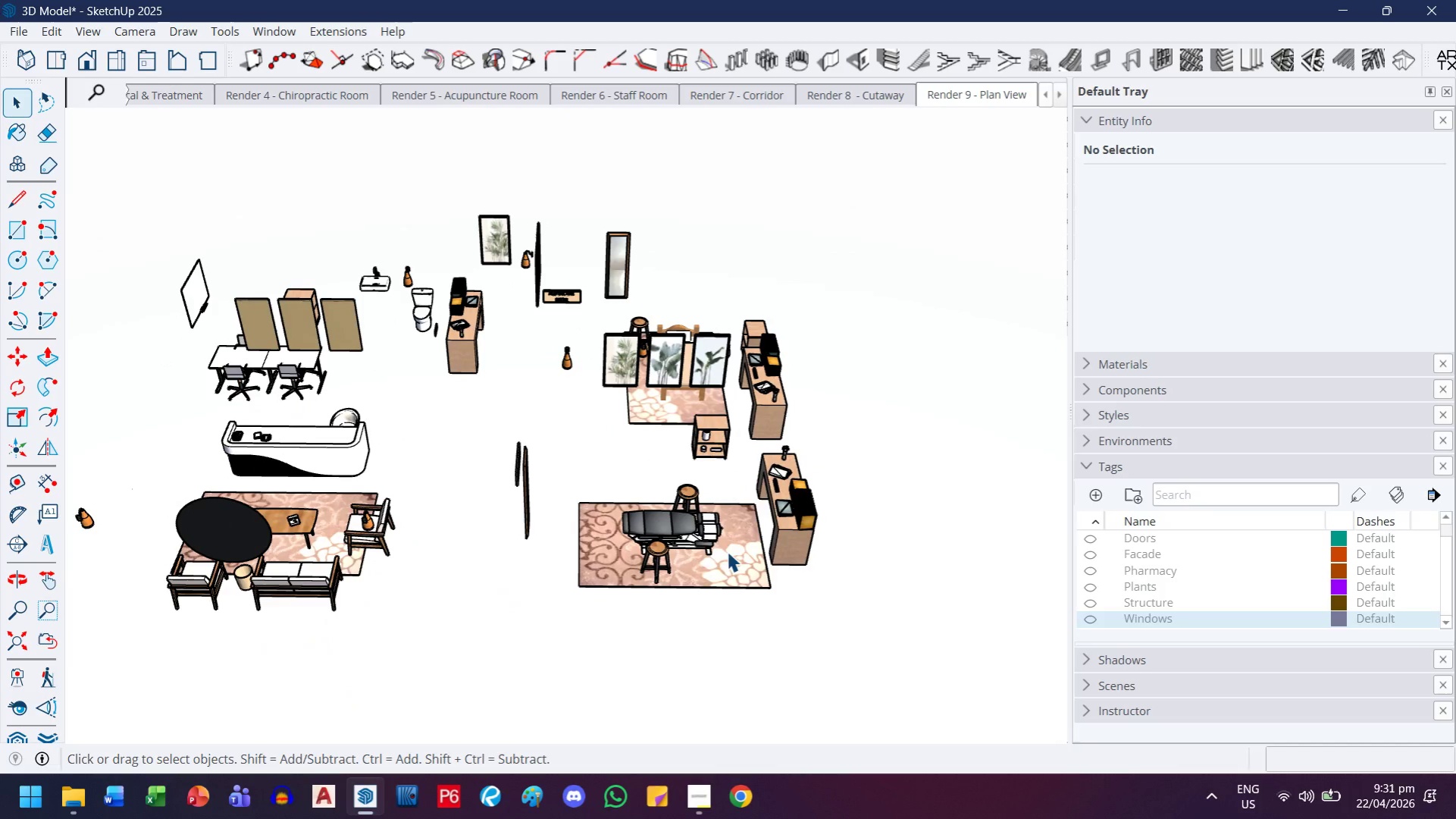 
scroll: coordinate [678, 541], scroll_direction: up, amount: 7.0
 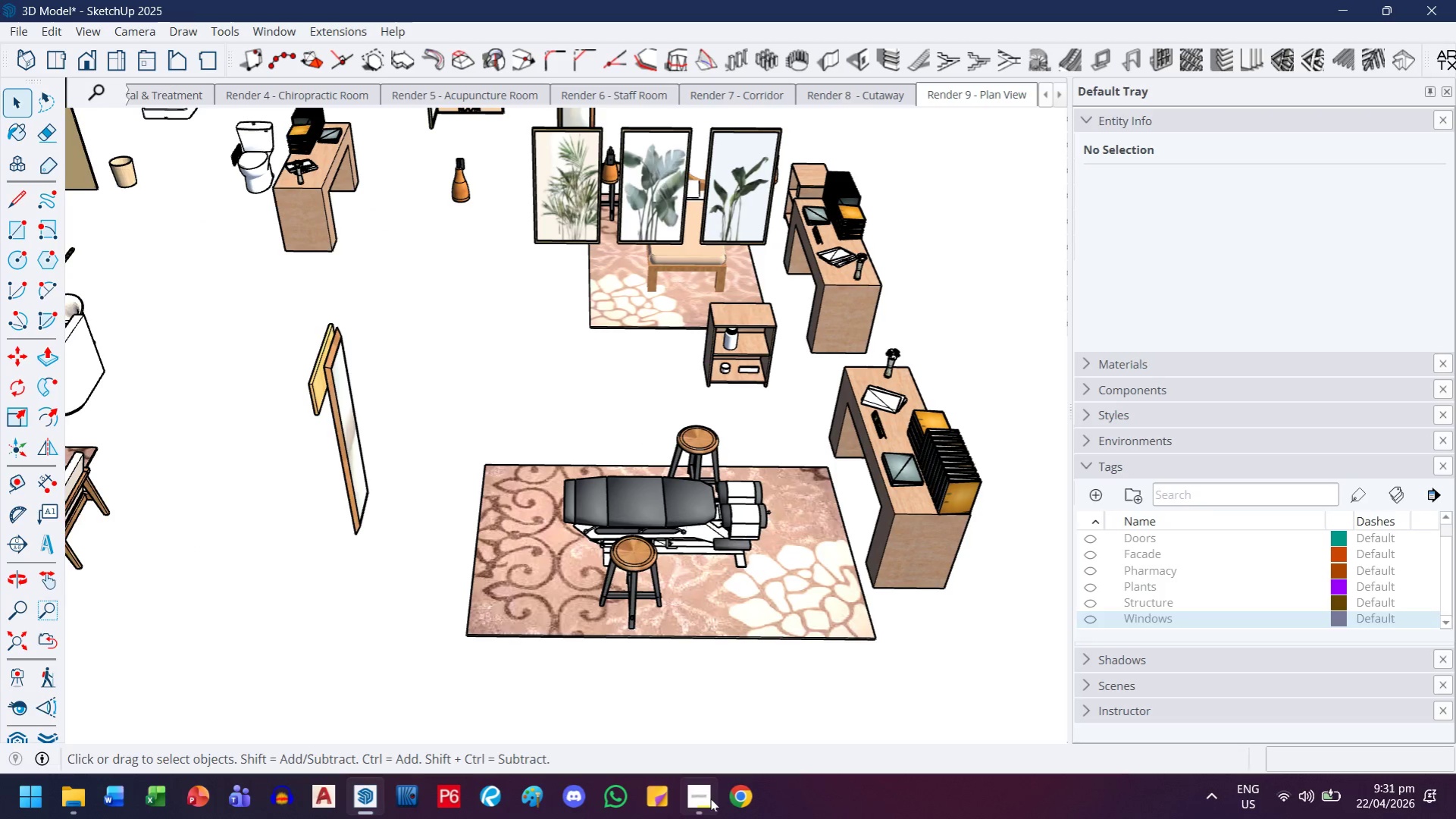 
left_click([710, 799])